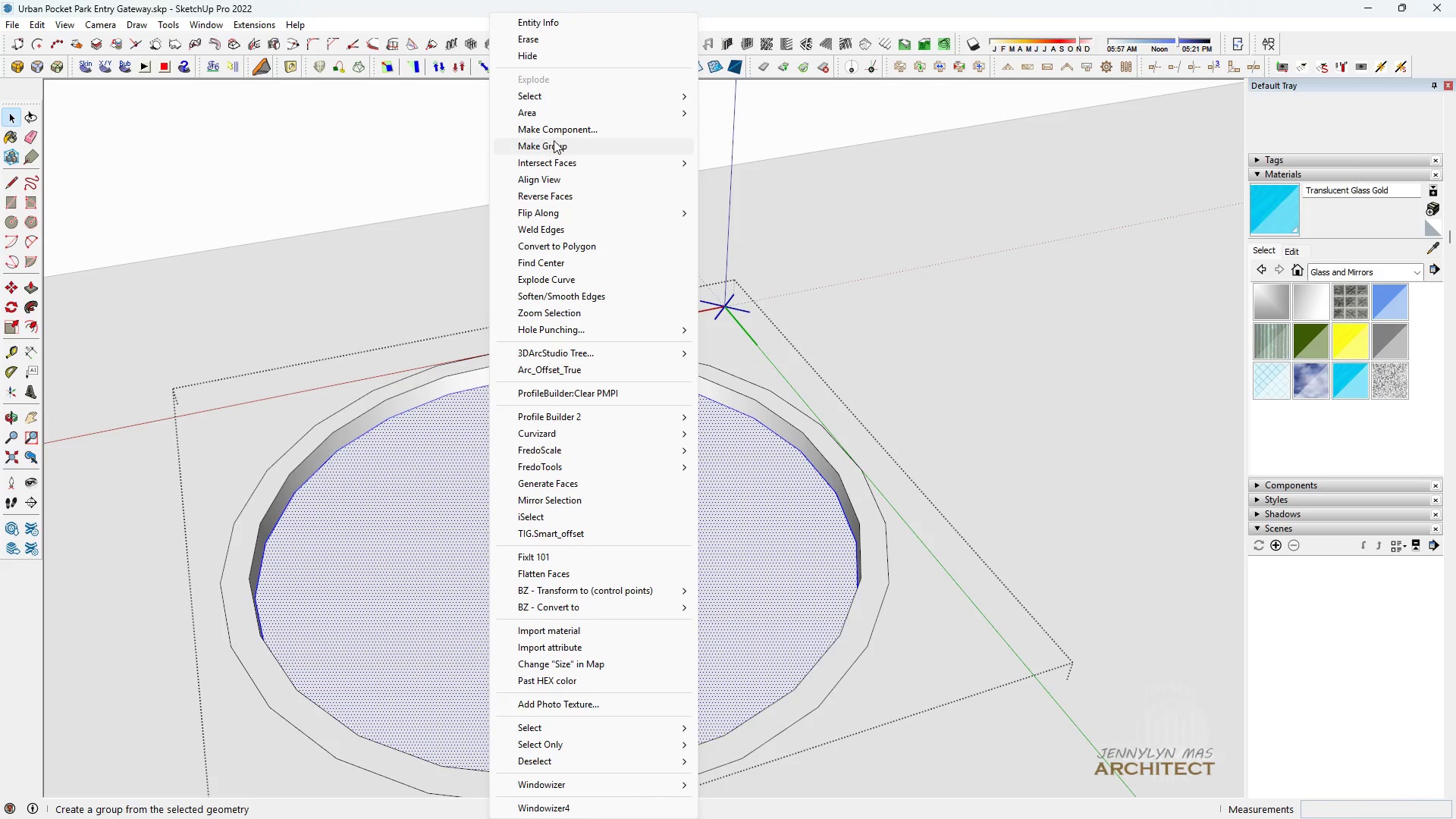 
left_click([554, 143])
 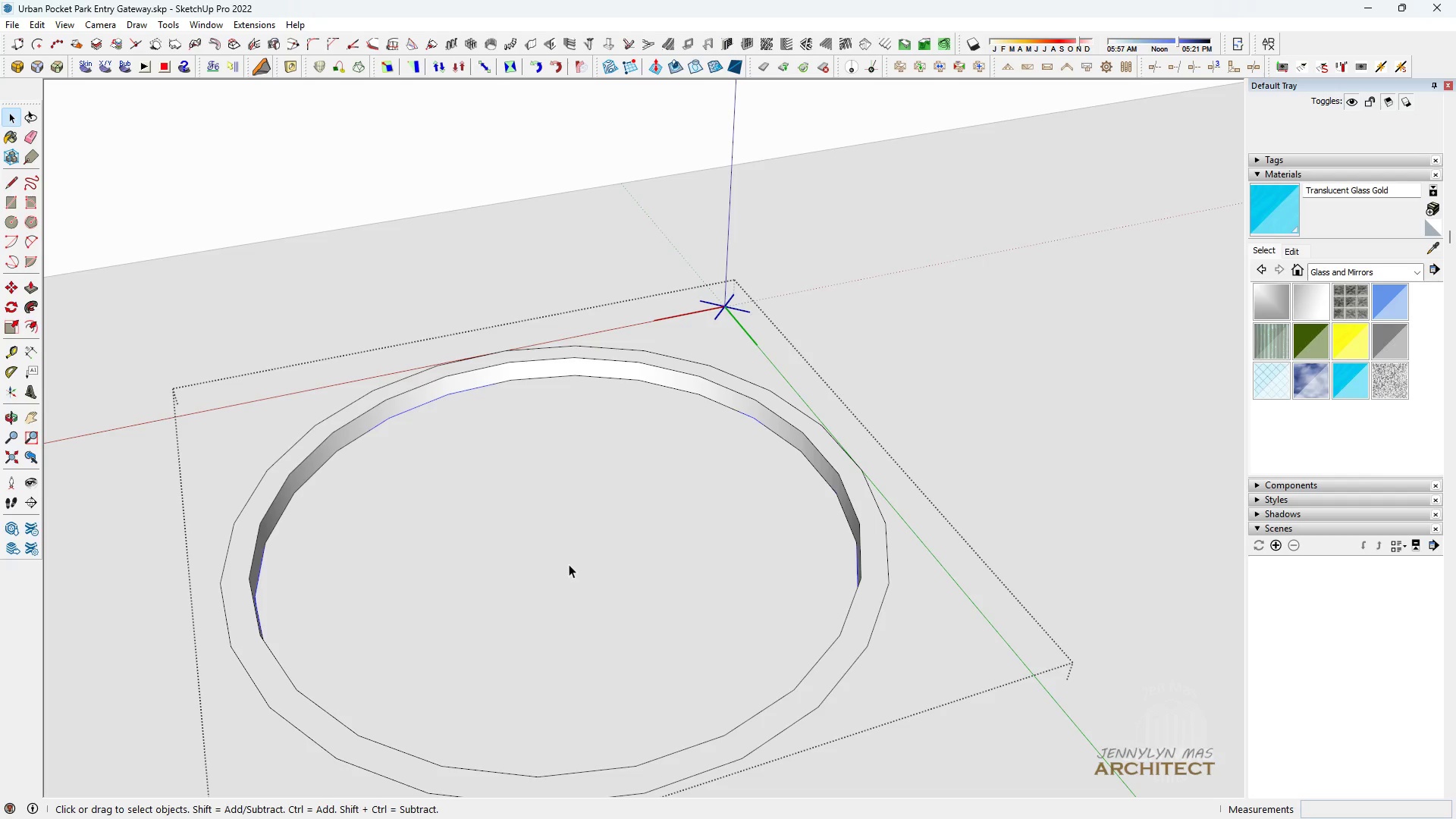 
double_click([569, 564])
 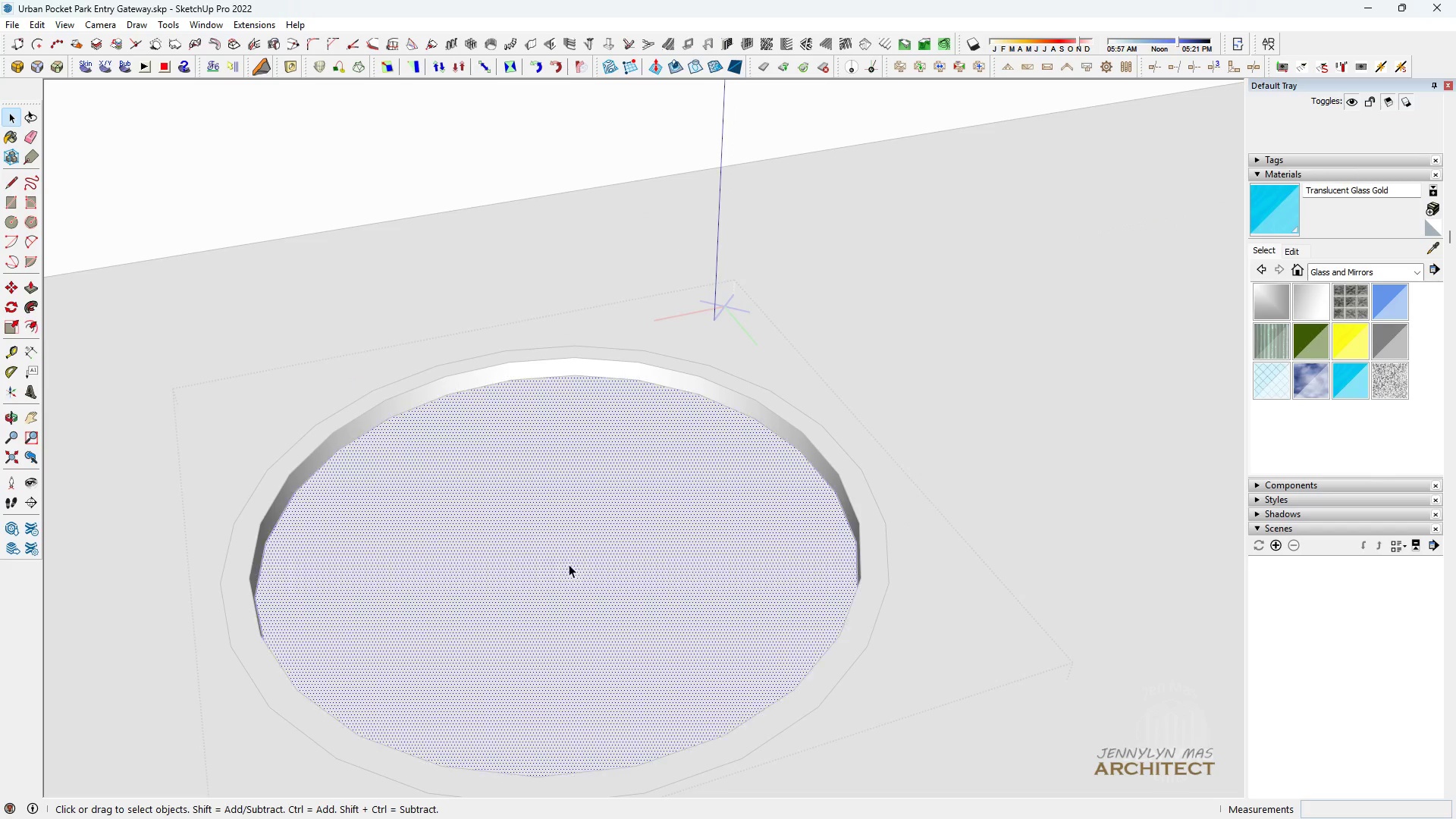 
key(B)
 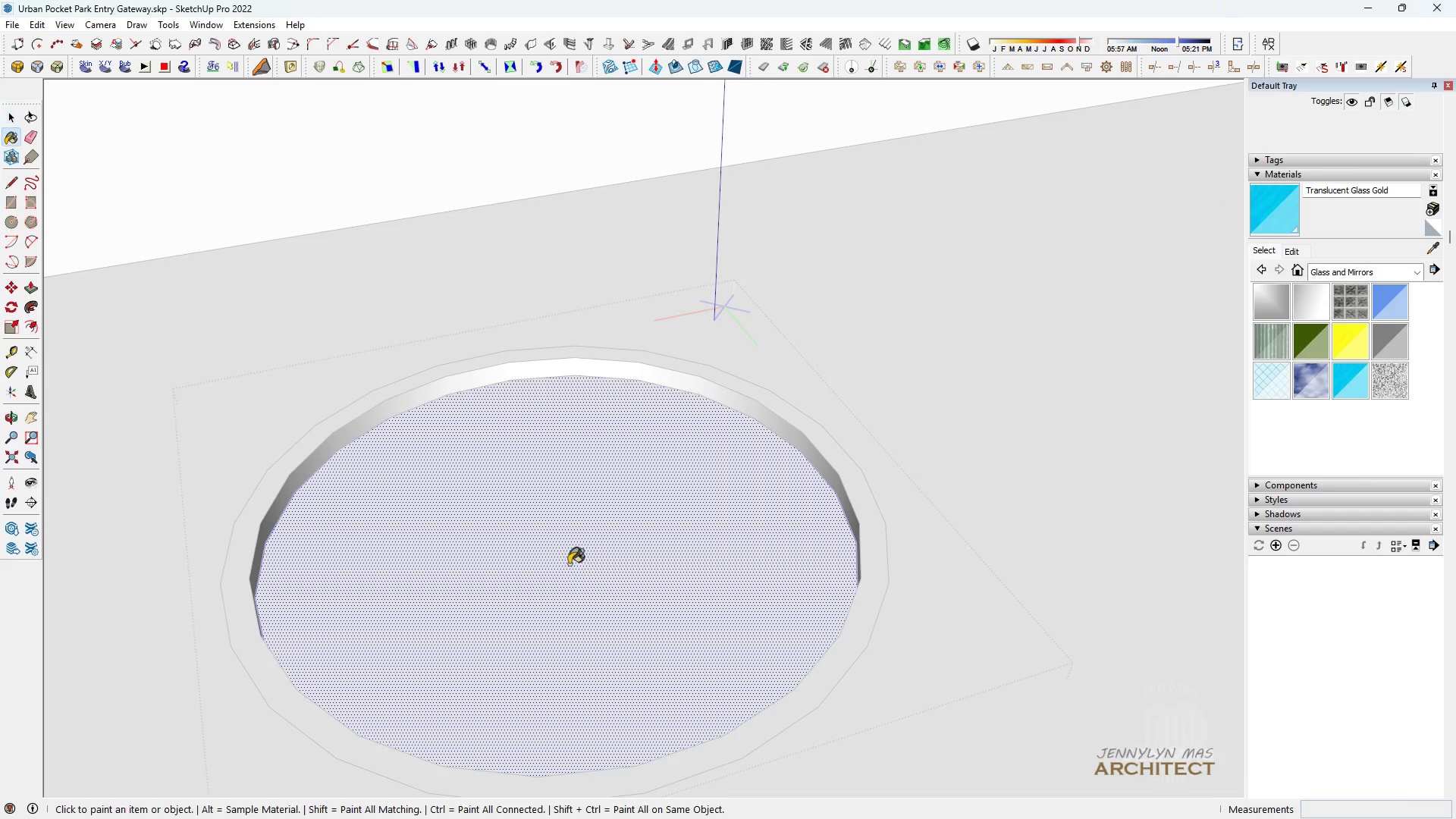 
triple_click([569, 564])
 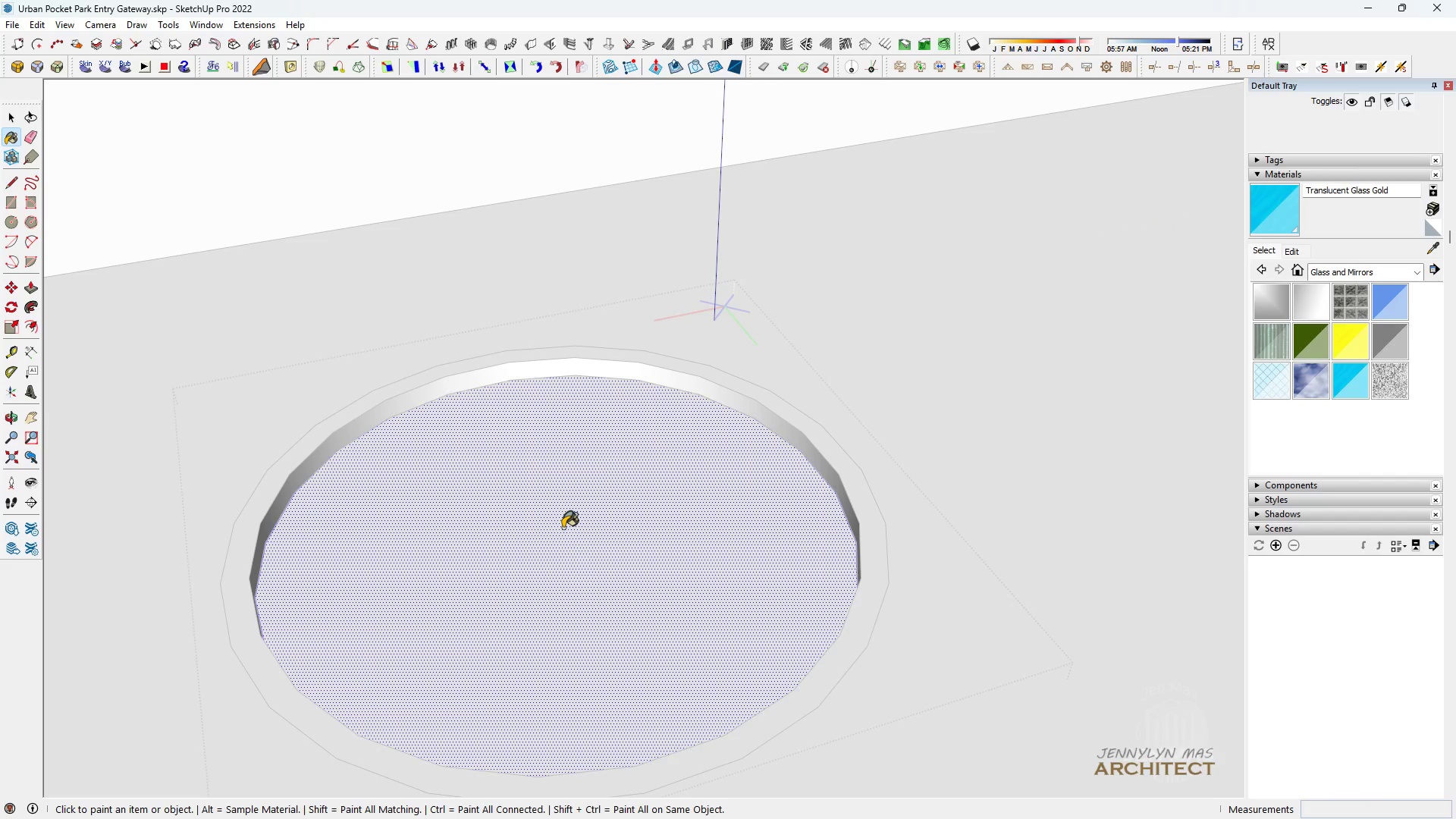 
triple_click([563, 528])
 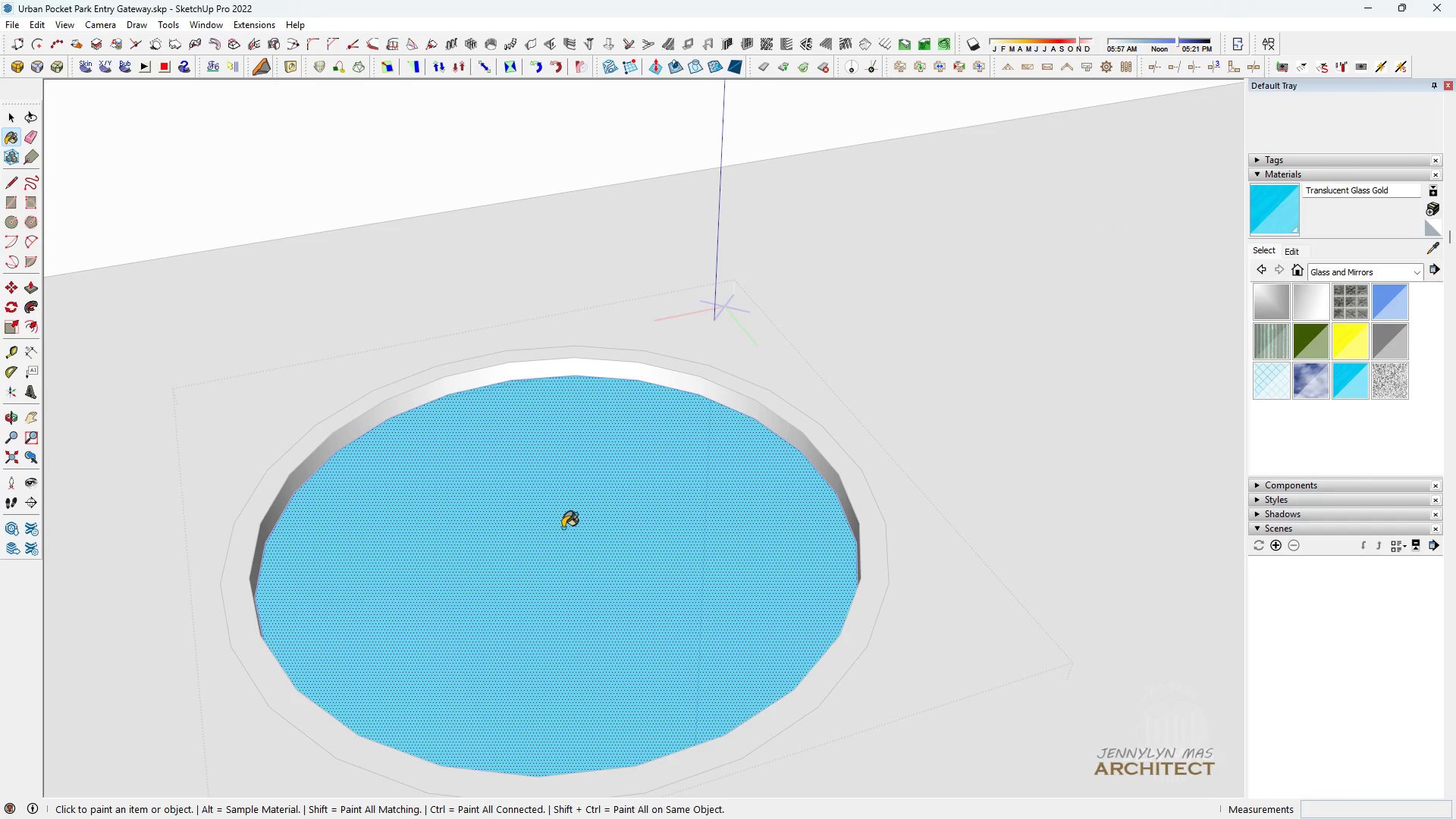 
triple_click([563, 528])
 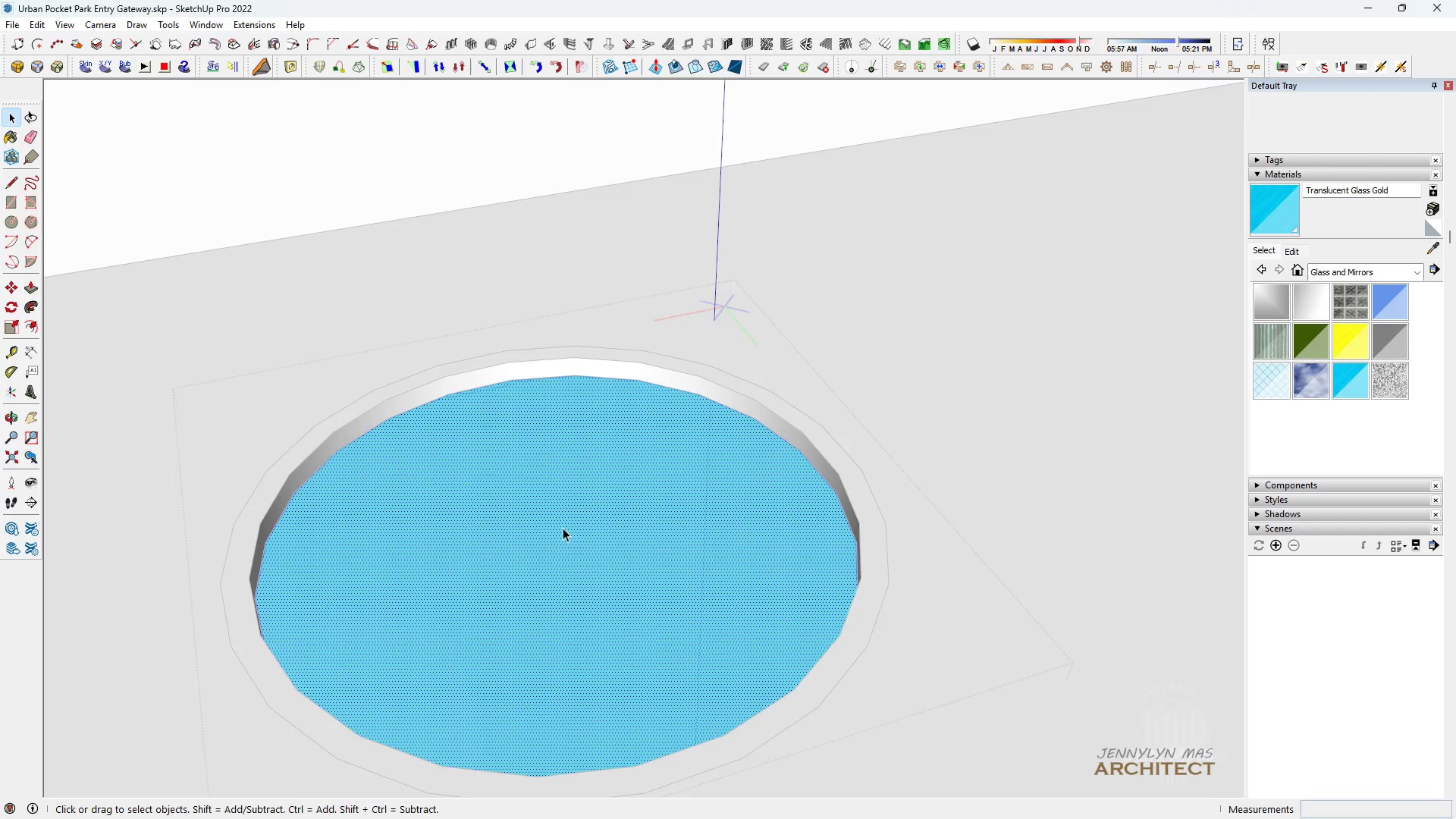 
key(Space)
 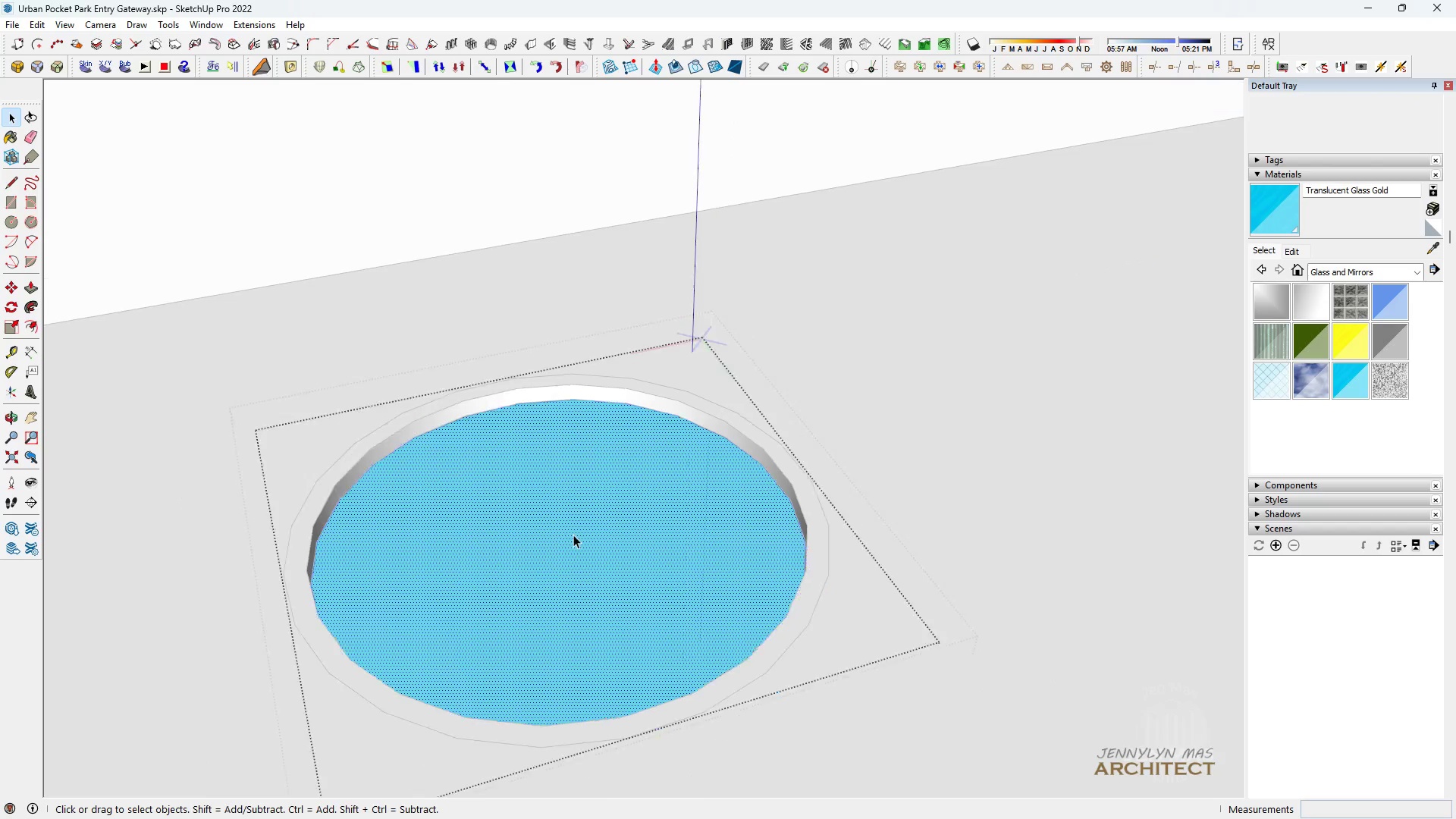 
scroll: coordinate [317, 470], scroll_direction: down, amount: 13.0
 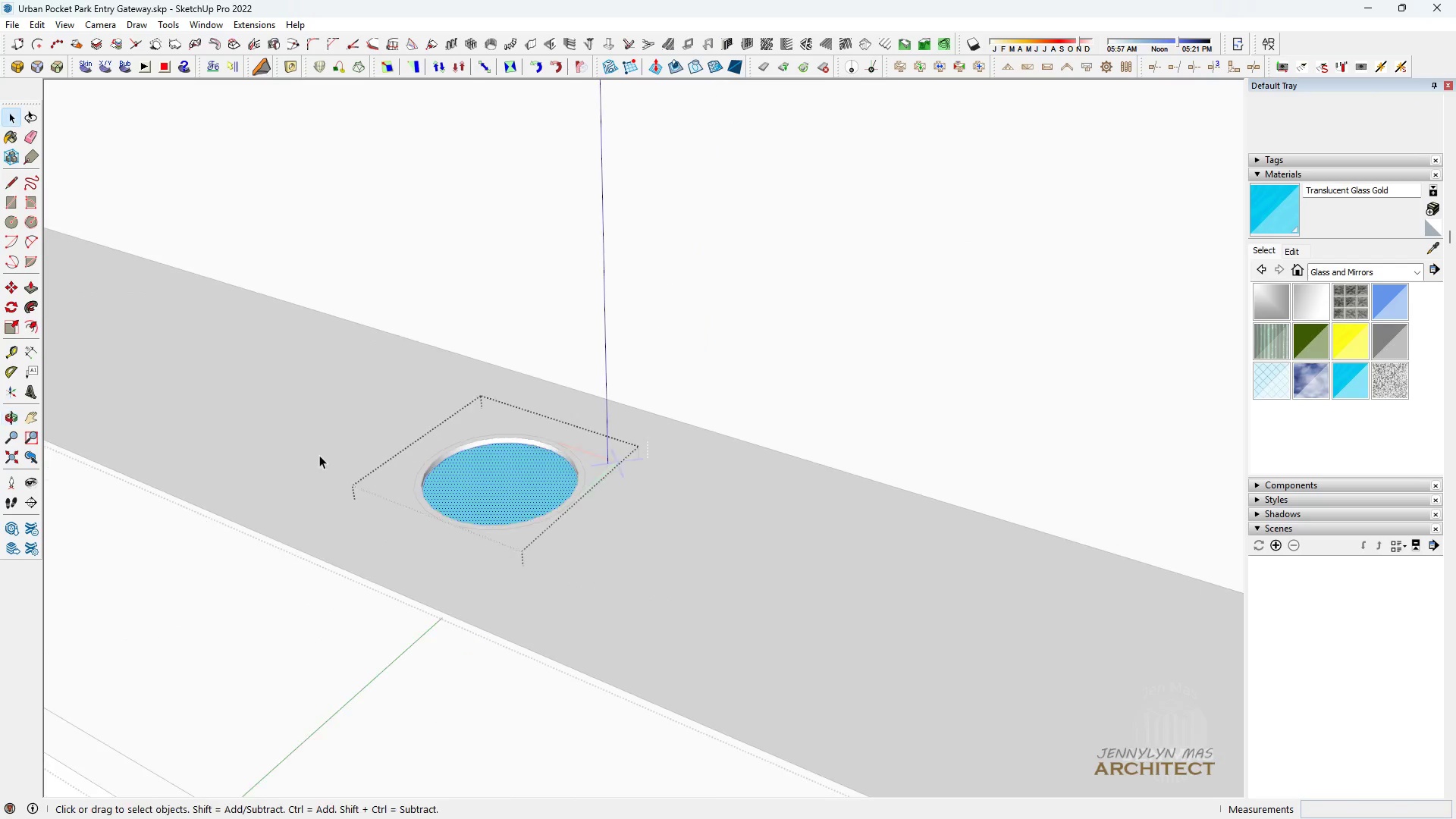 
key(Escape)
 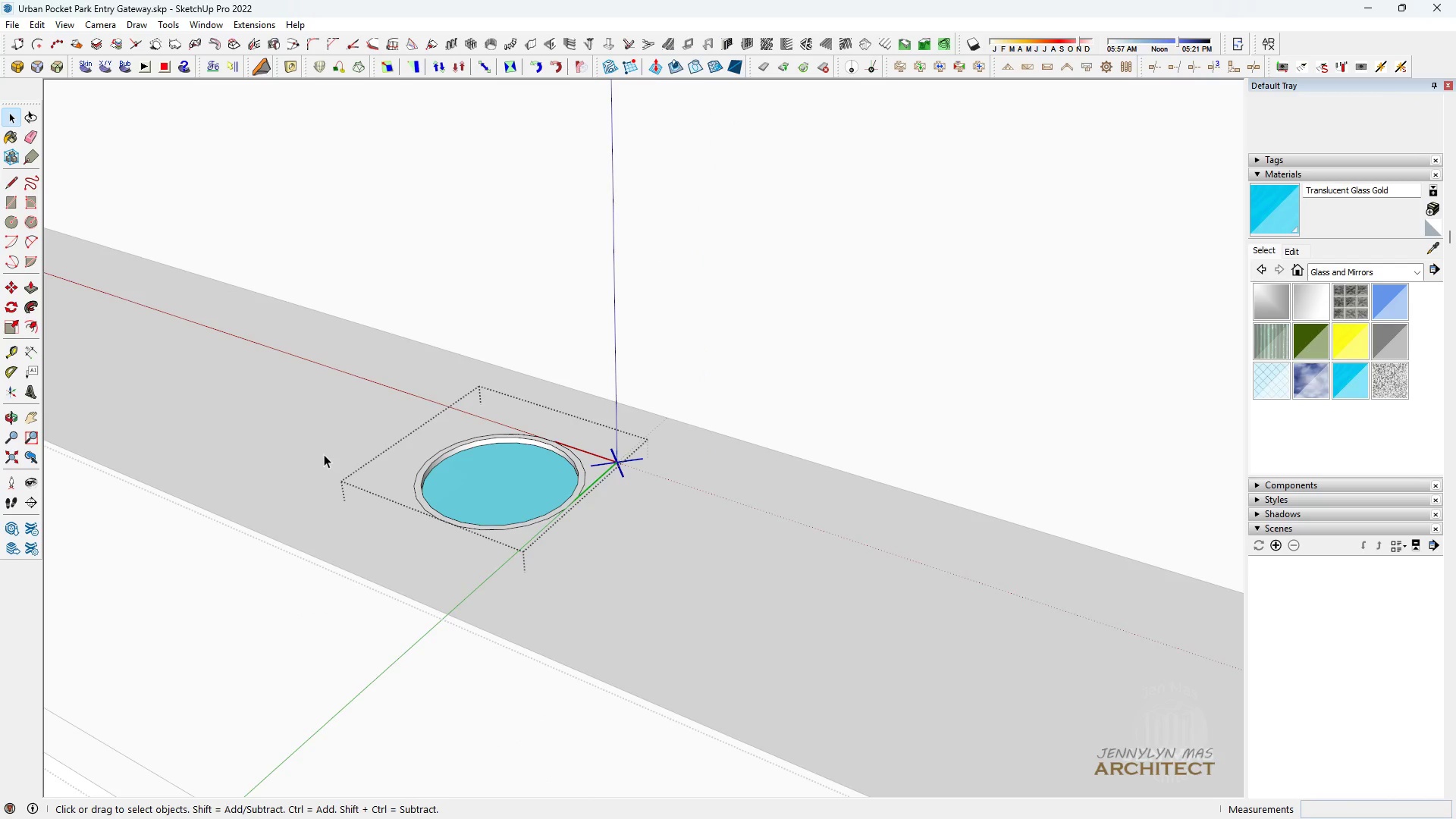 
key(Escape)
 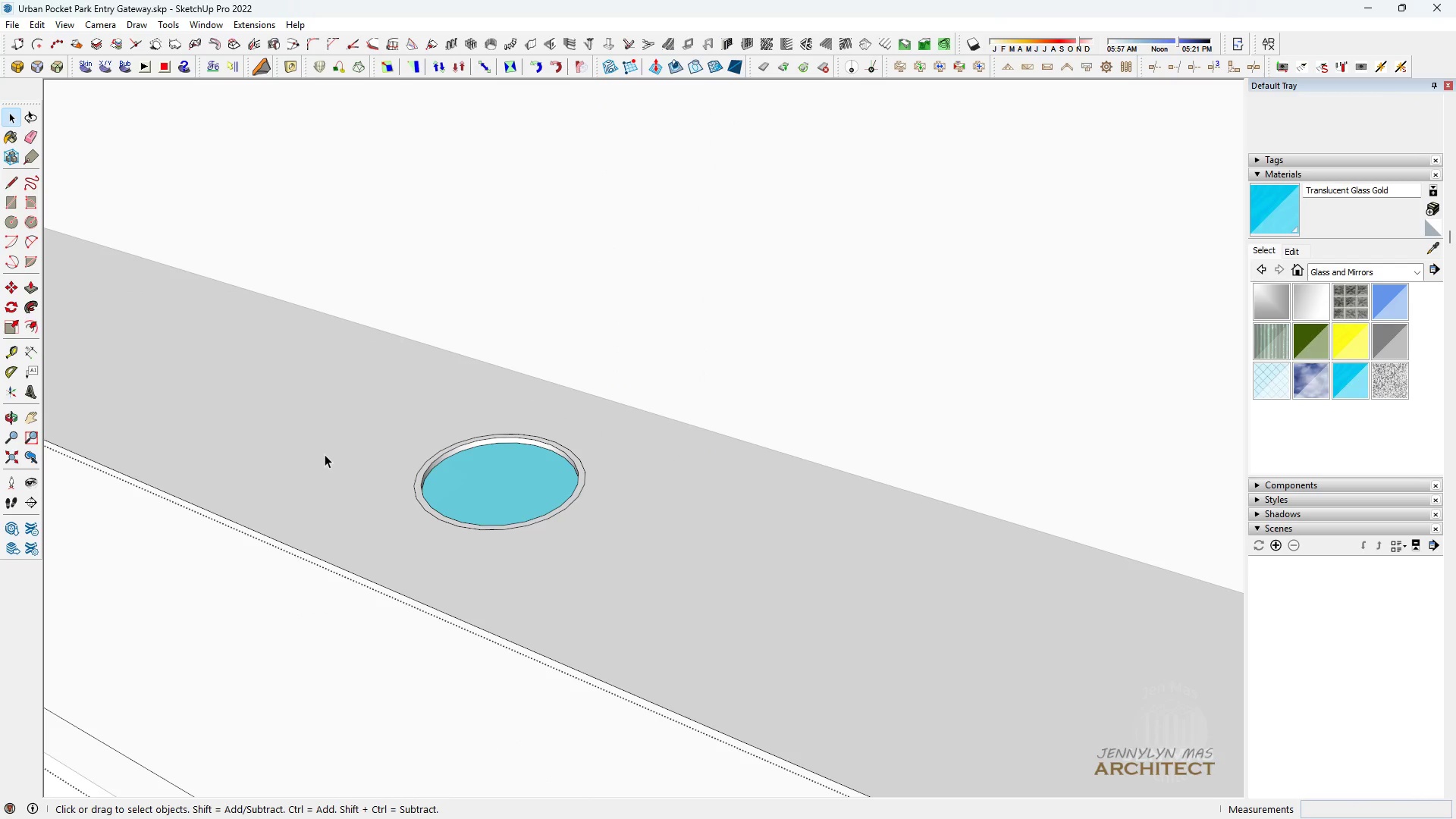 
key(Escape)
 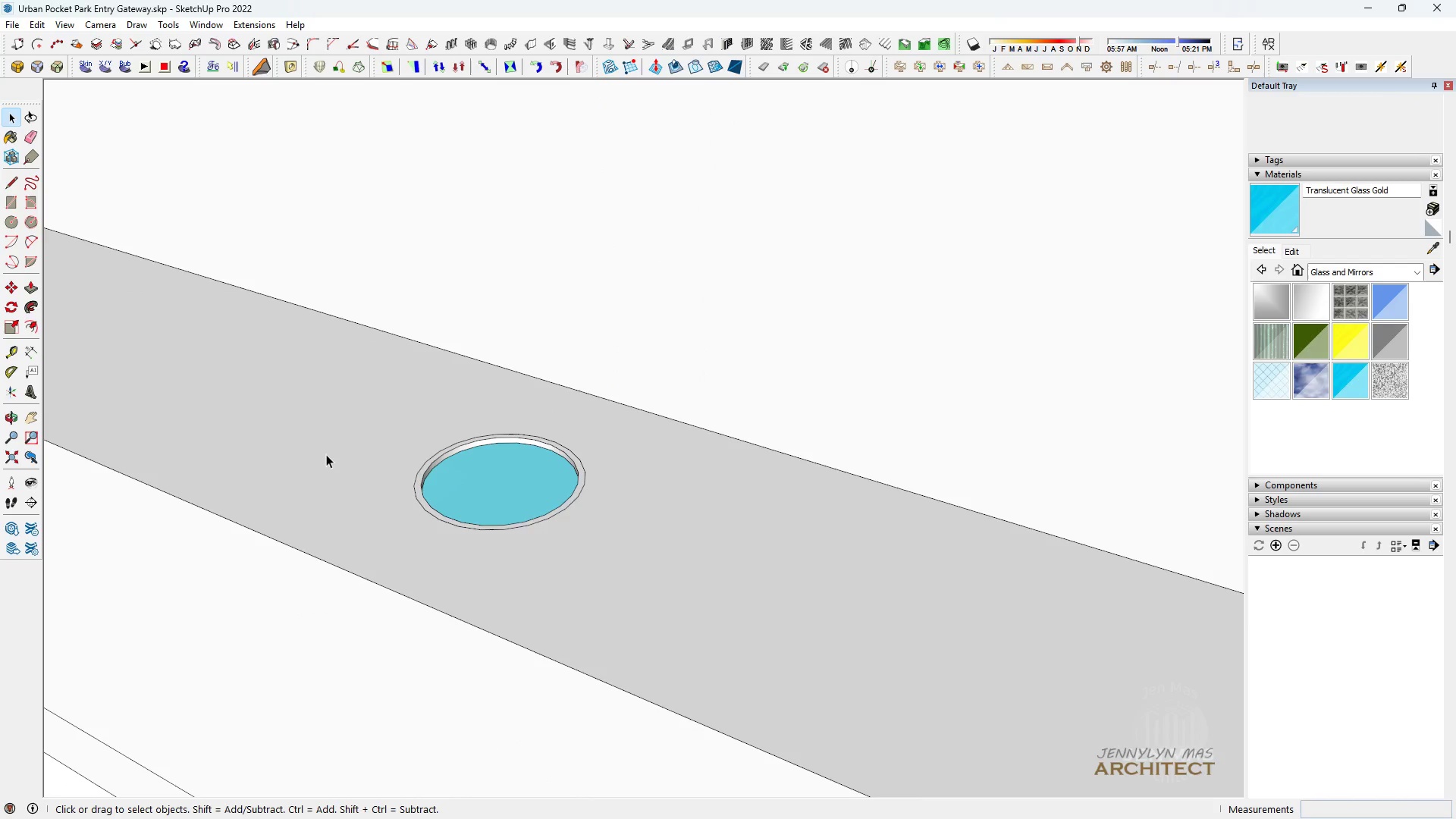 
scroll: coordinate [376, 450], scroll_direction: up, amount: 5.0
 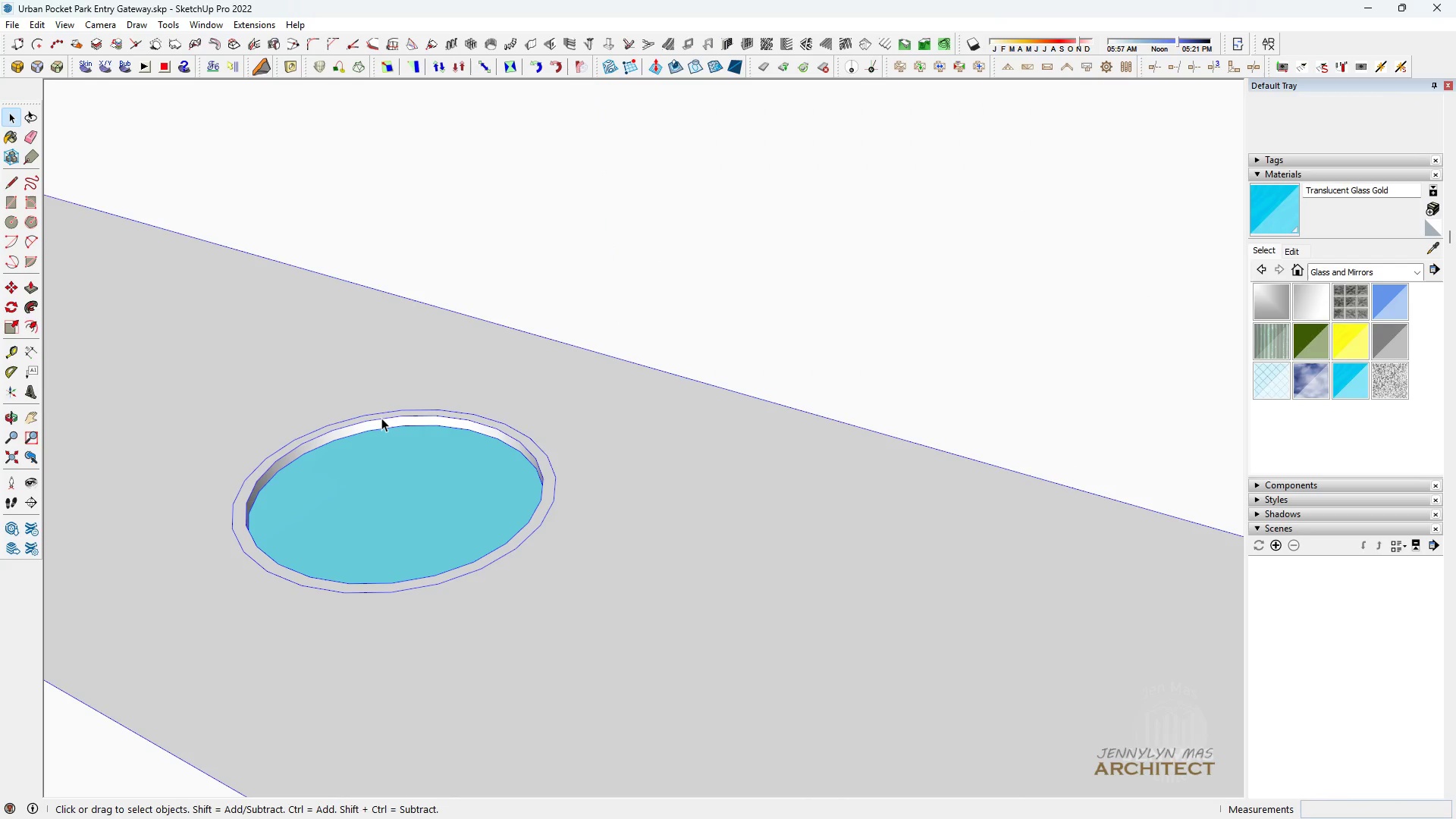 
key(Escape)
 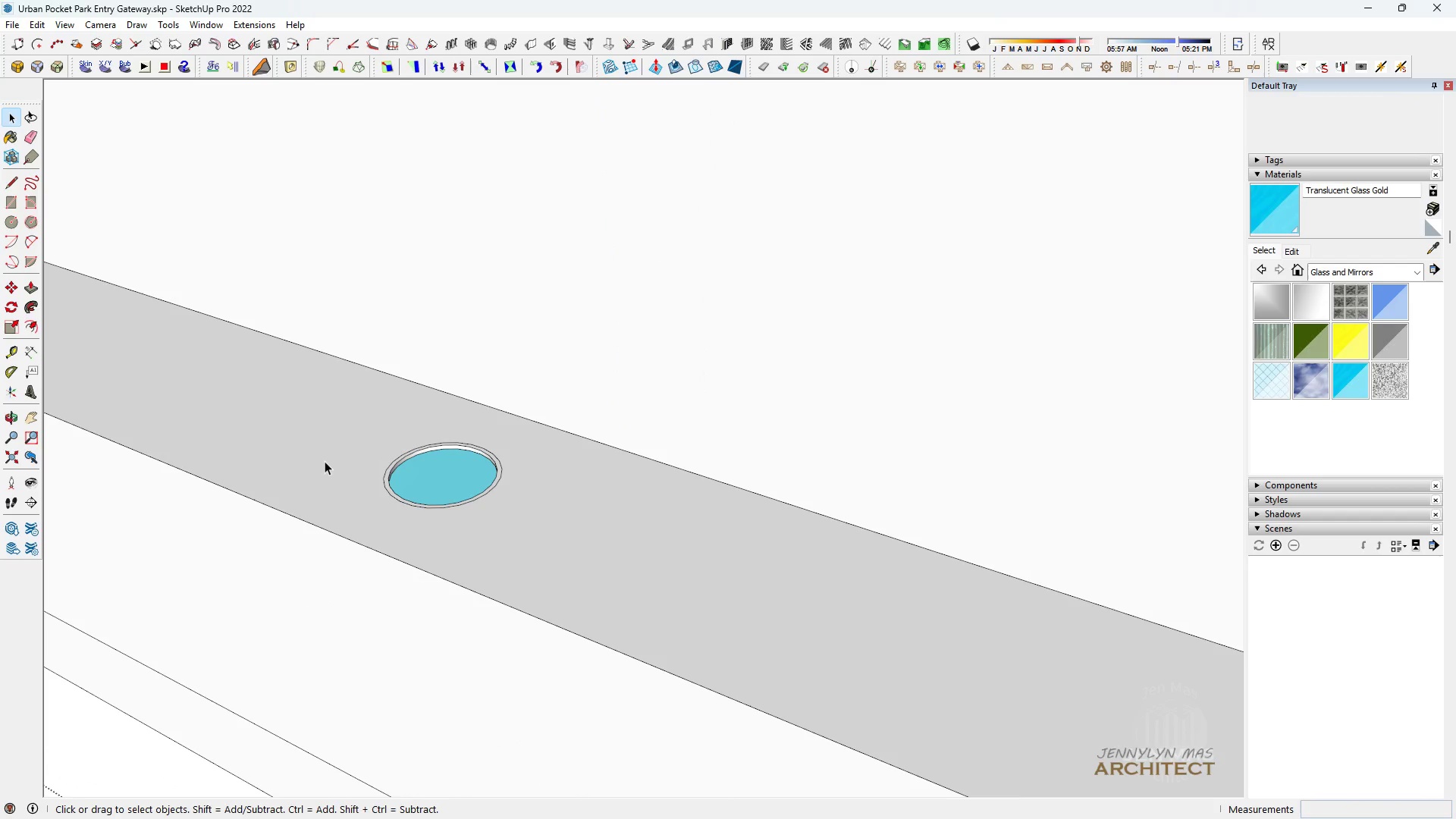 
key(Escape)
 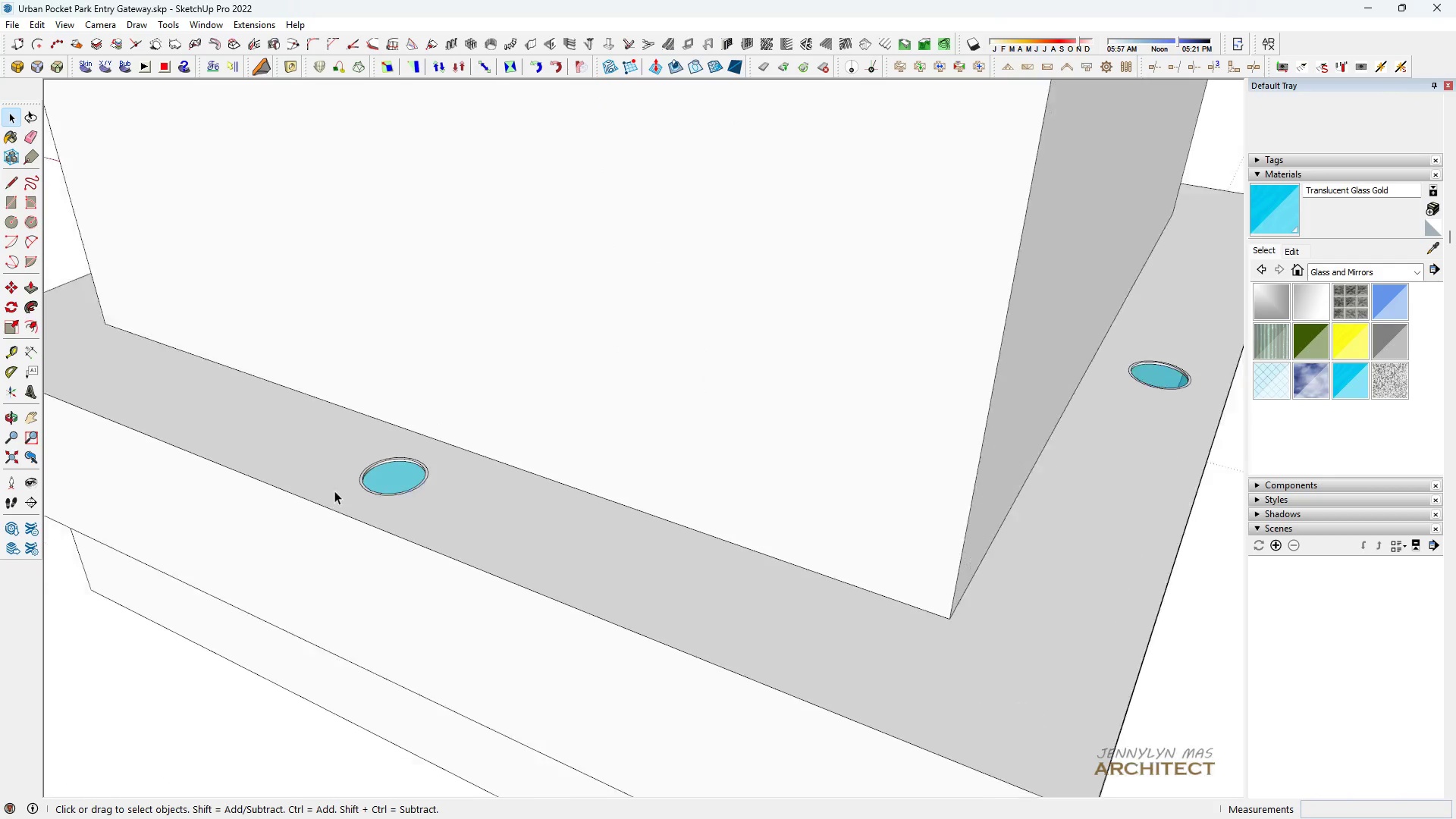 
key(Space)
 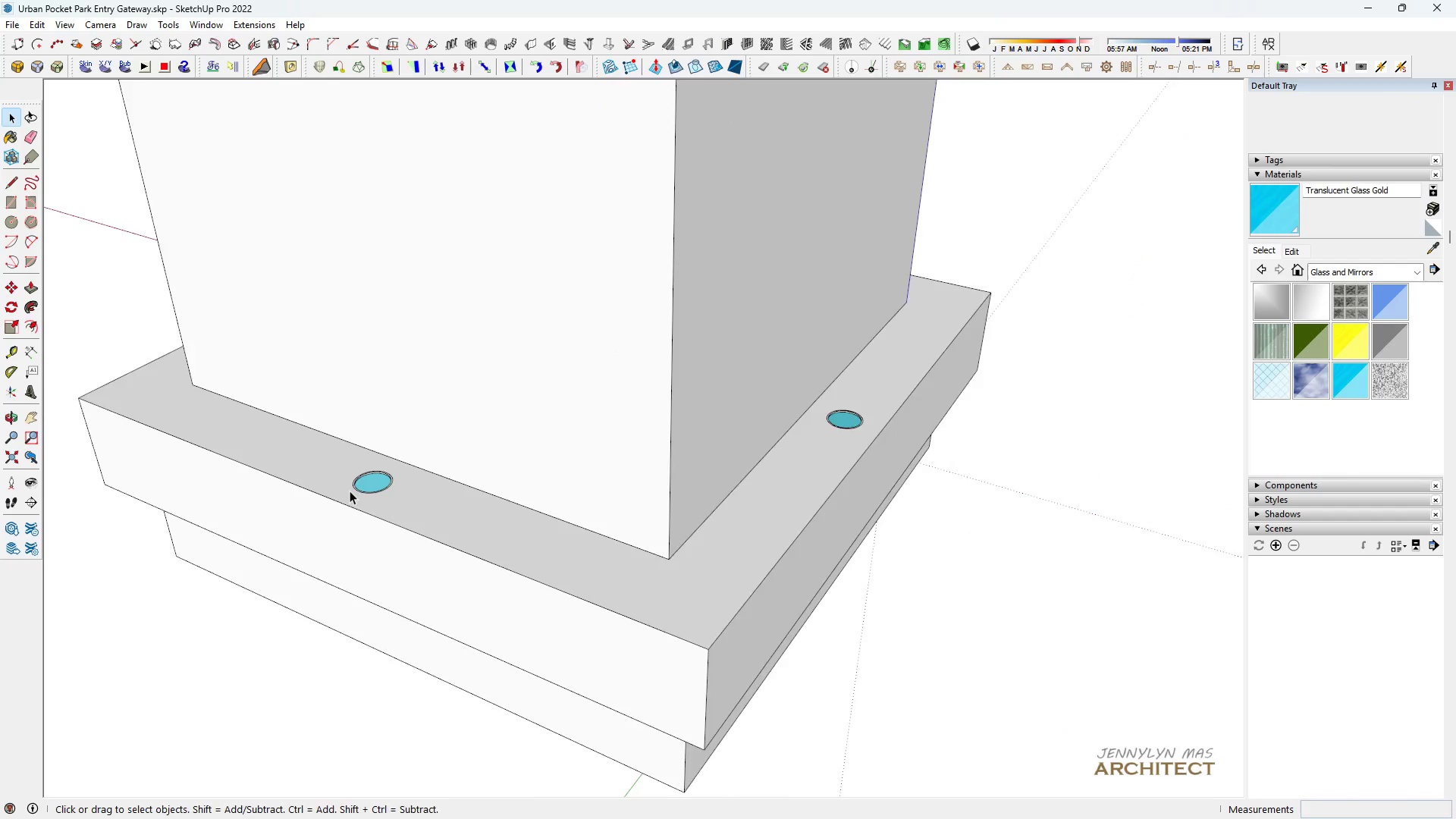 
key(H)
 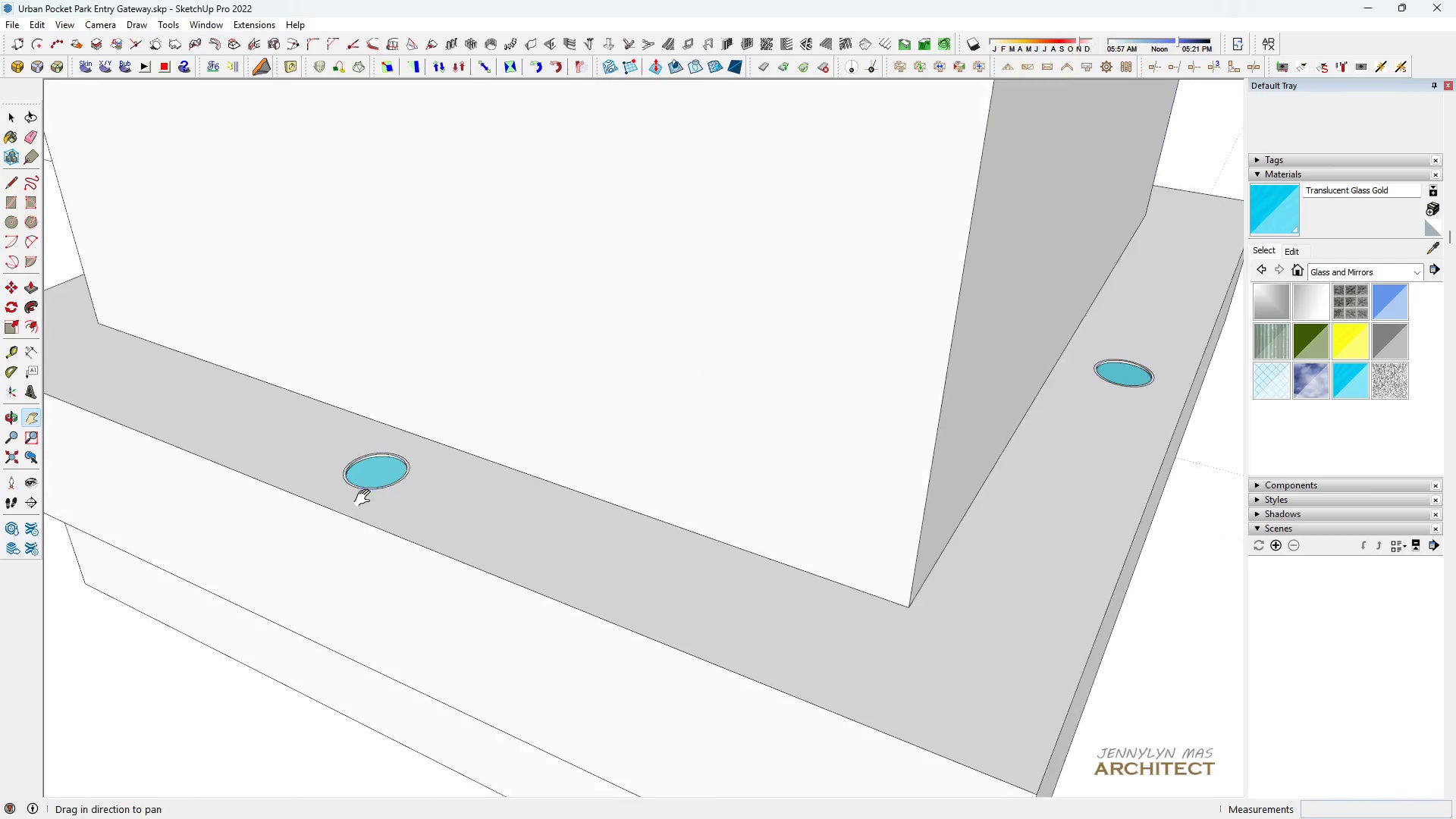 
key(Space)
 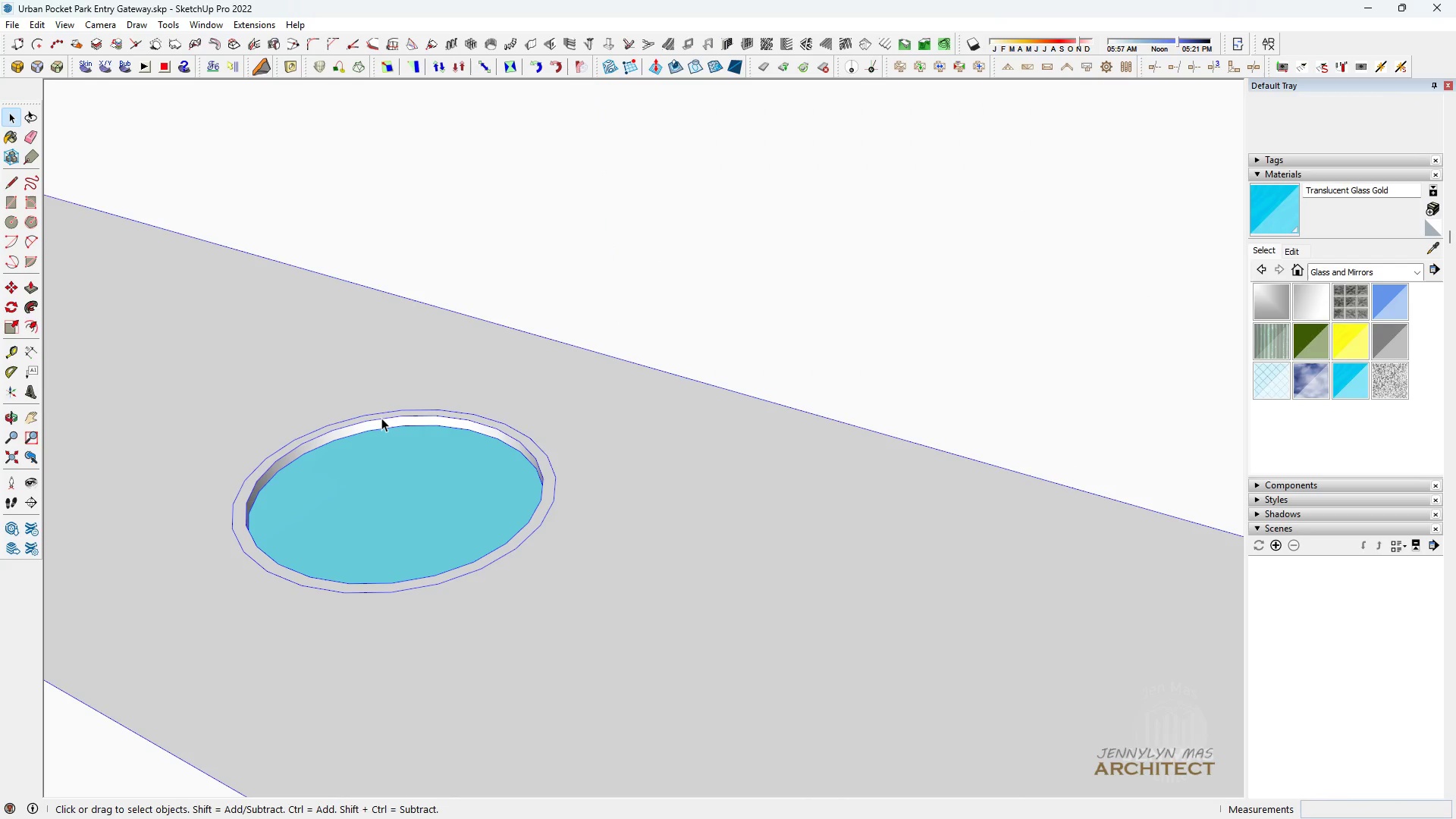 
double_click([381, 418])
 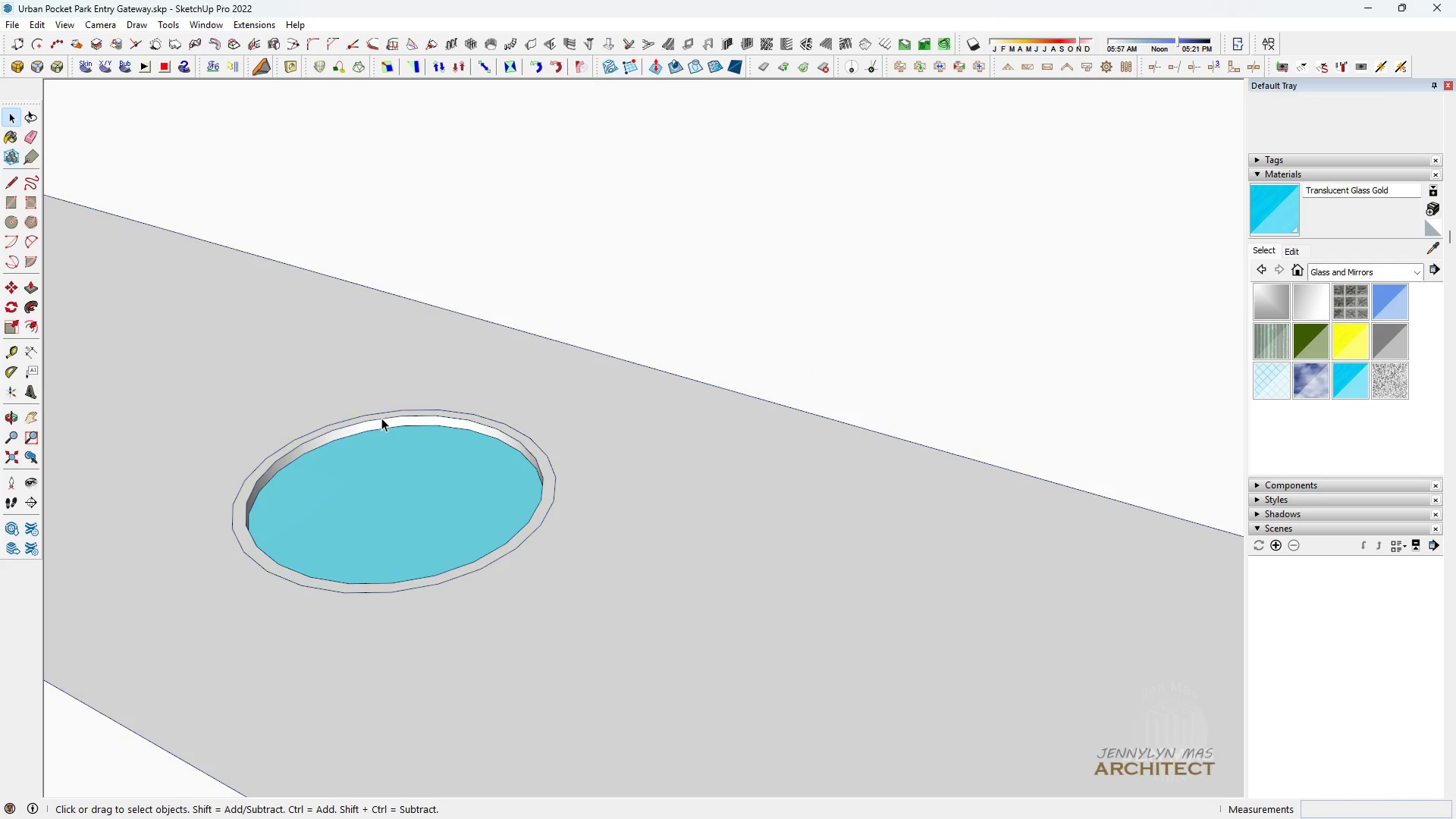 
triple_click([381, 418])
 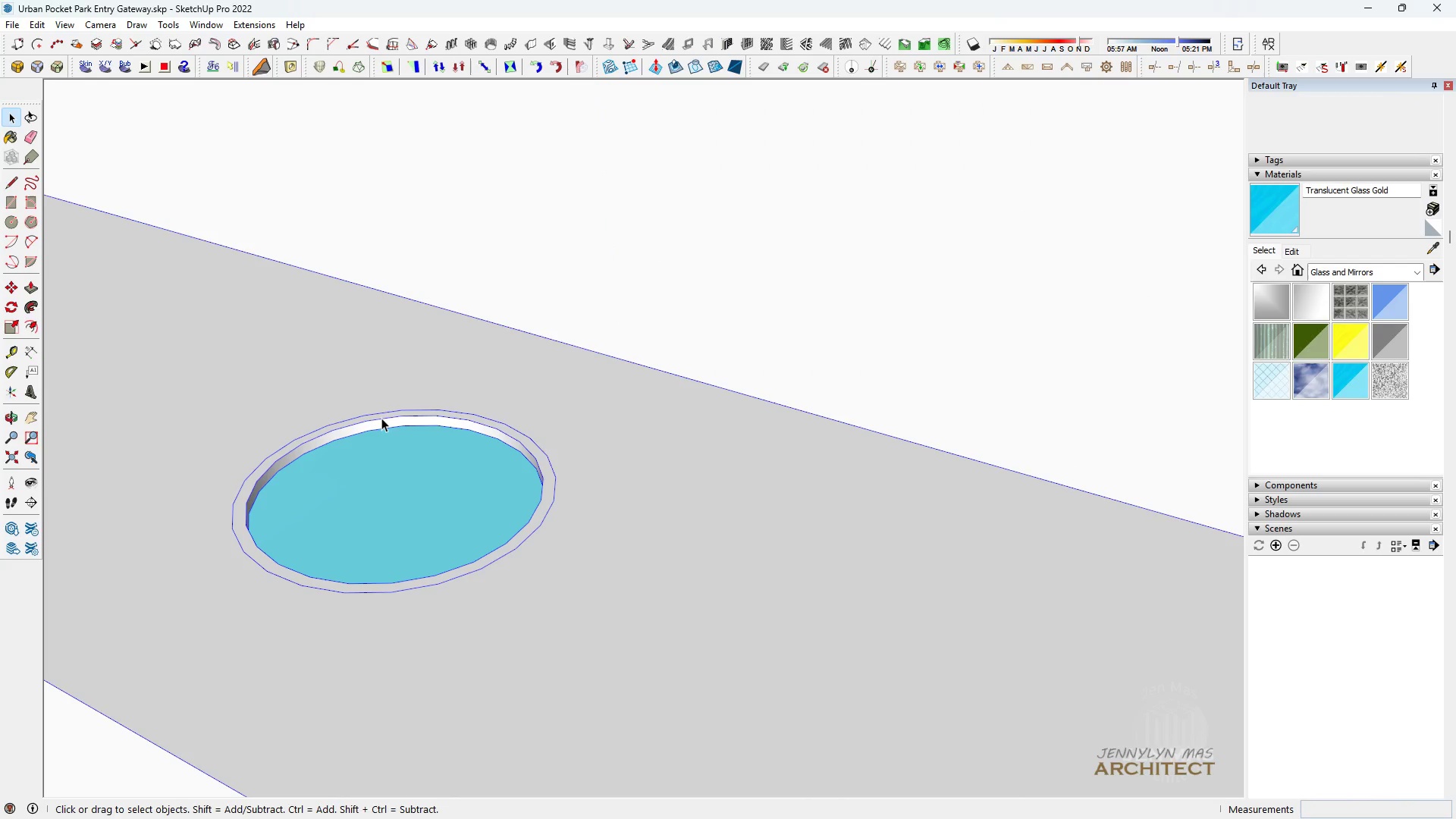 
triple_click([381, 418])
 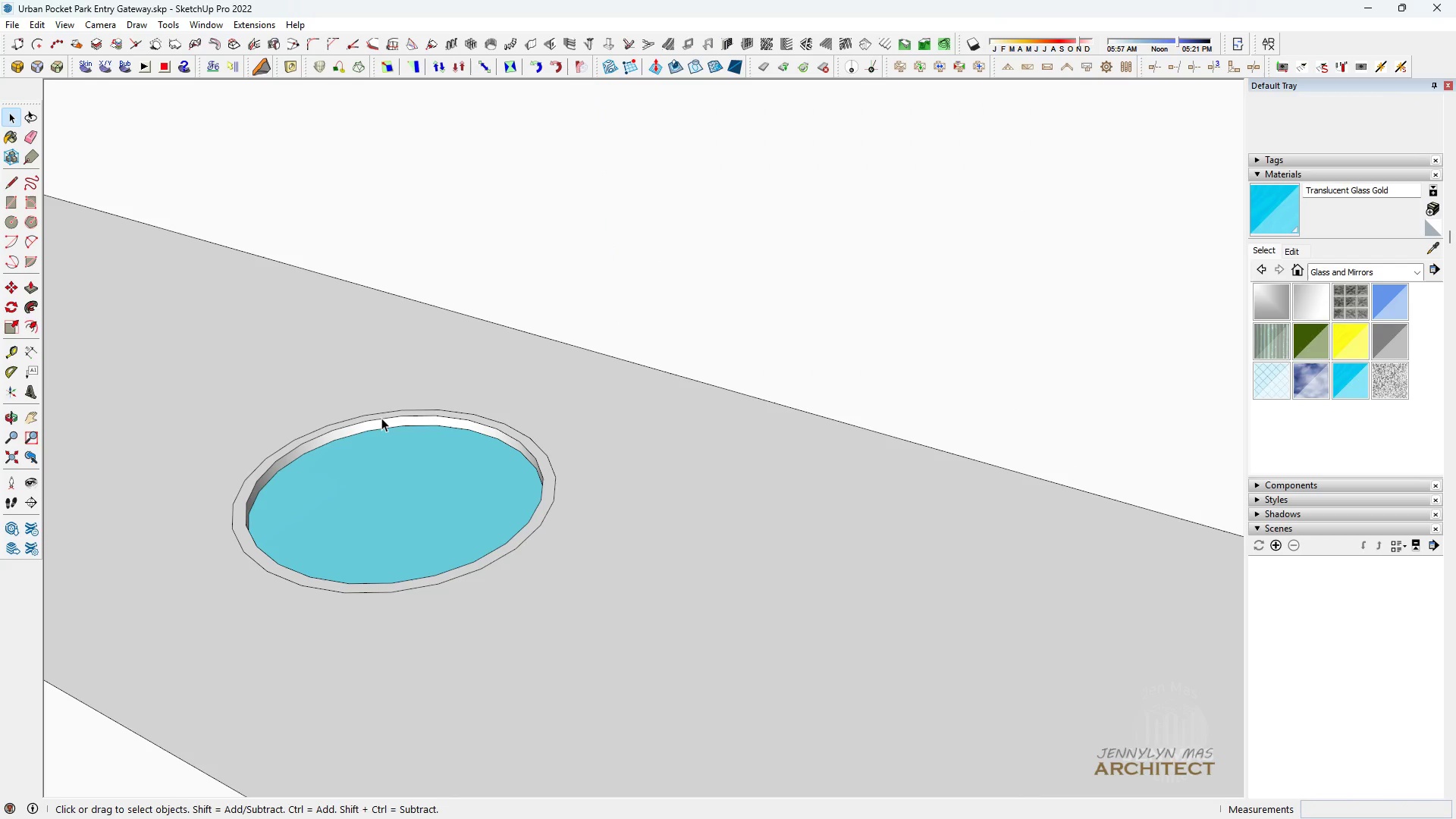 
triple_click([381, 418])
 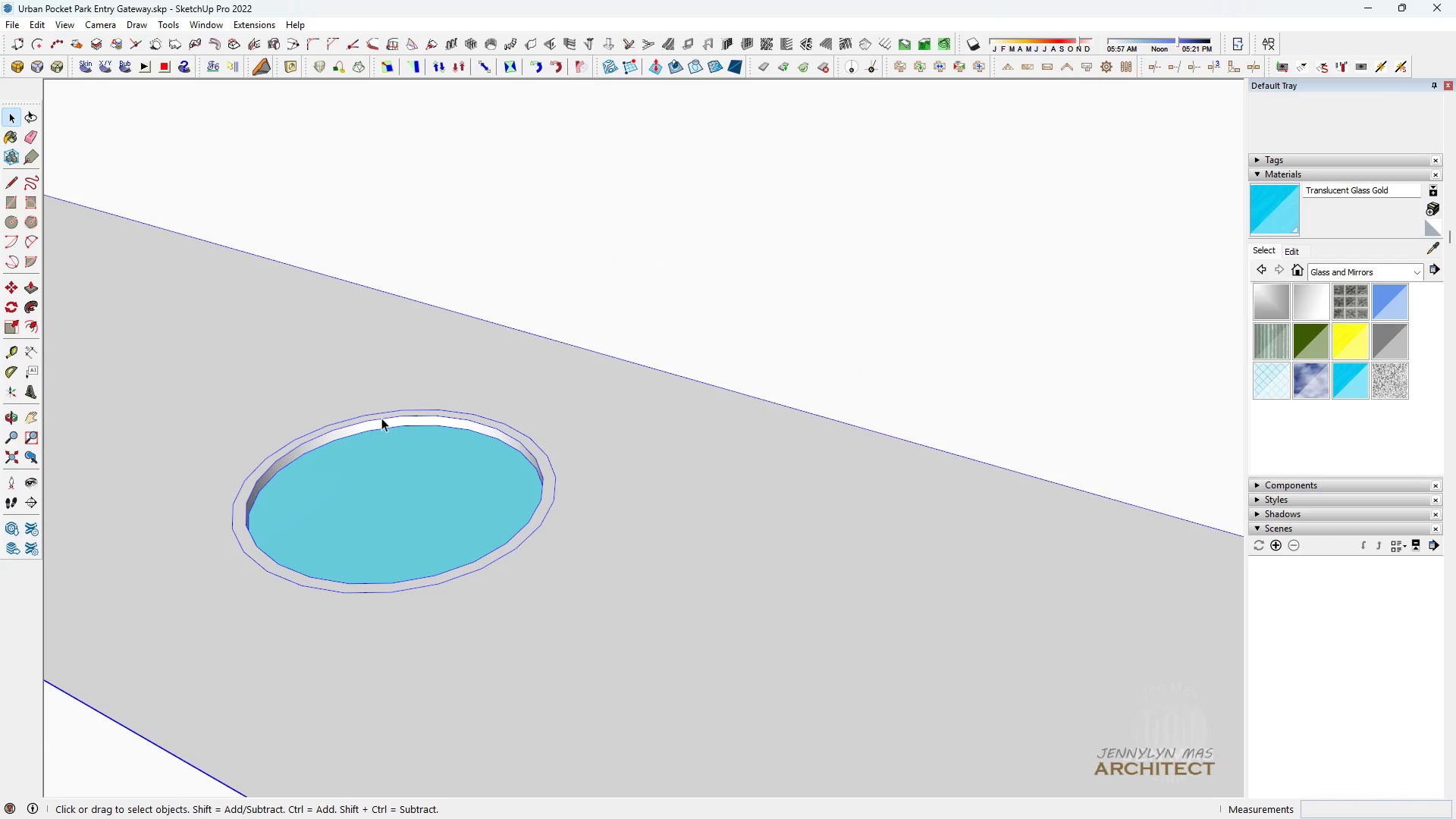 
triple_click([381, 418])
 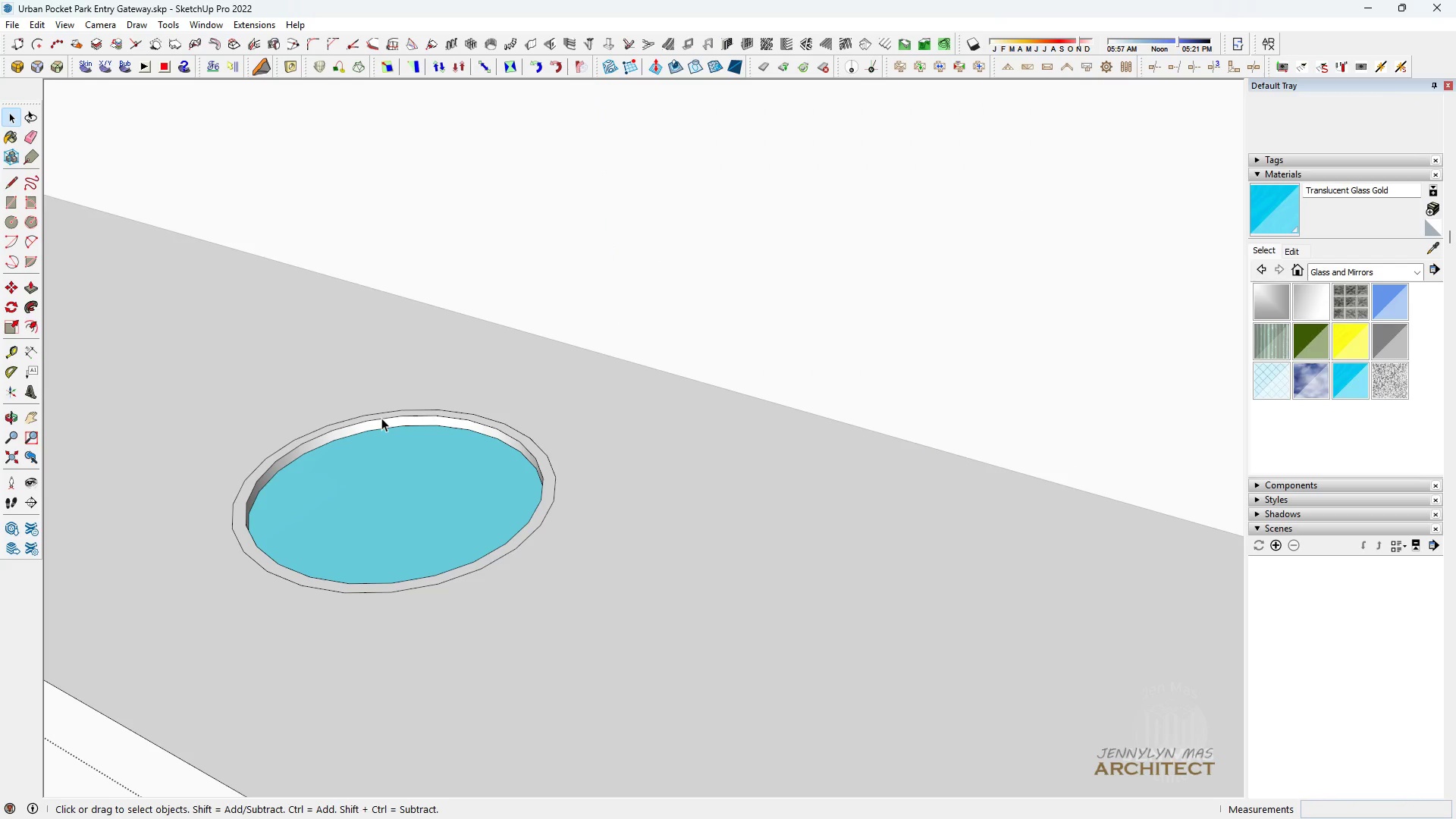 
triple_click([381, 418])
 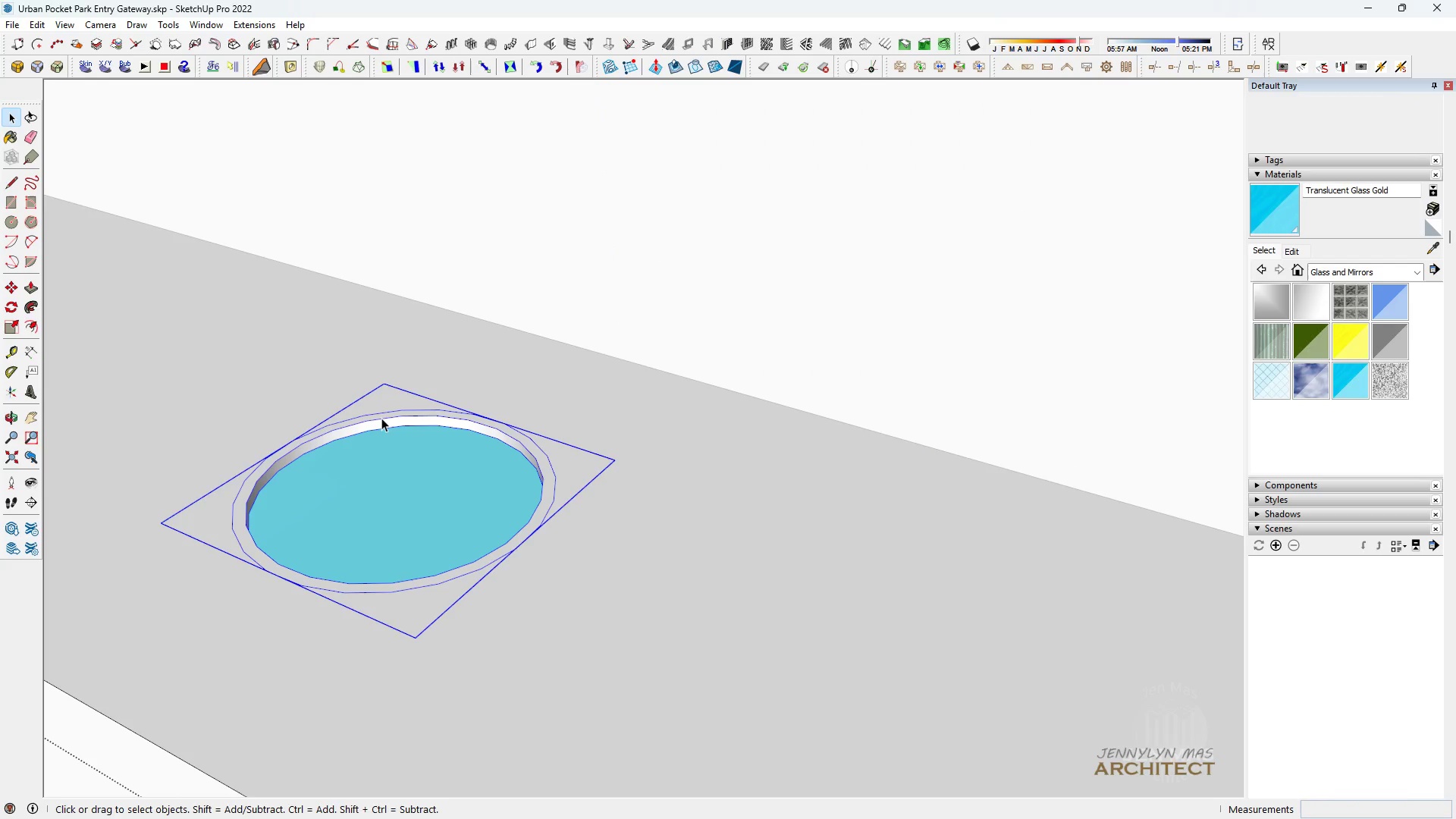 
triple_click([381, 418])
 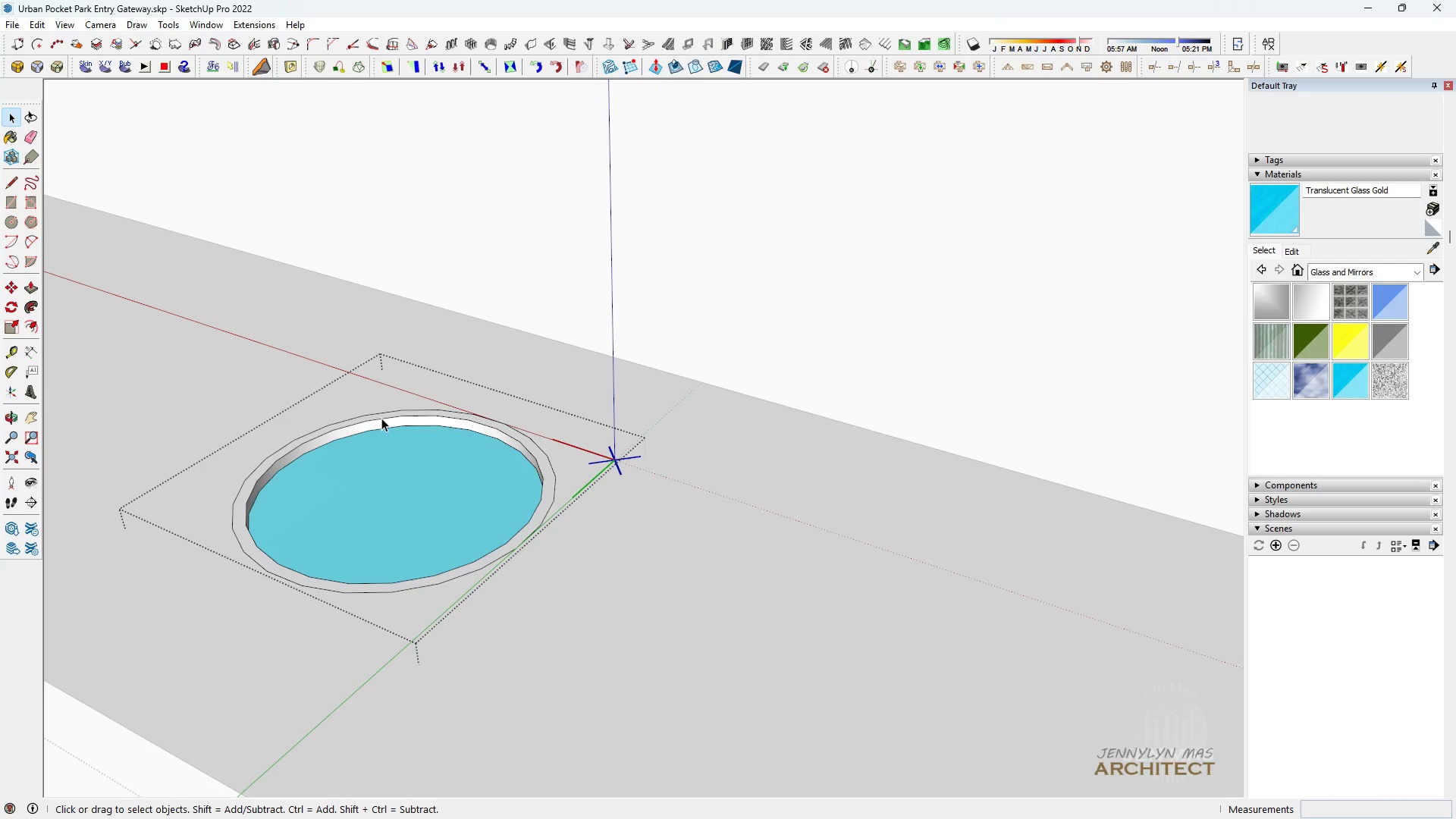 
triple_click([381, 418])
 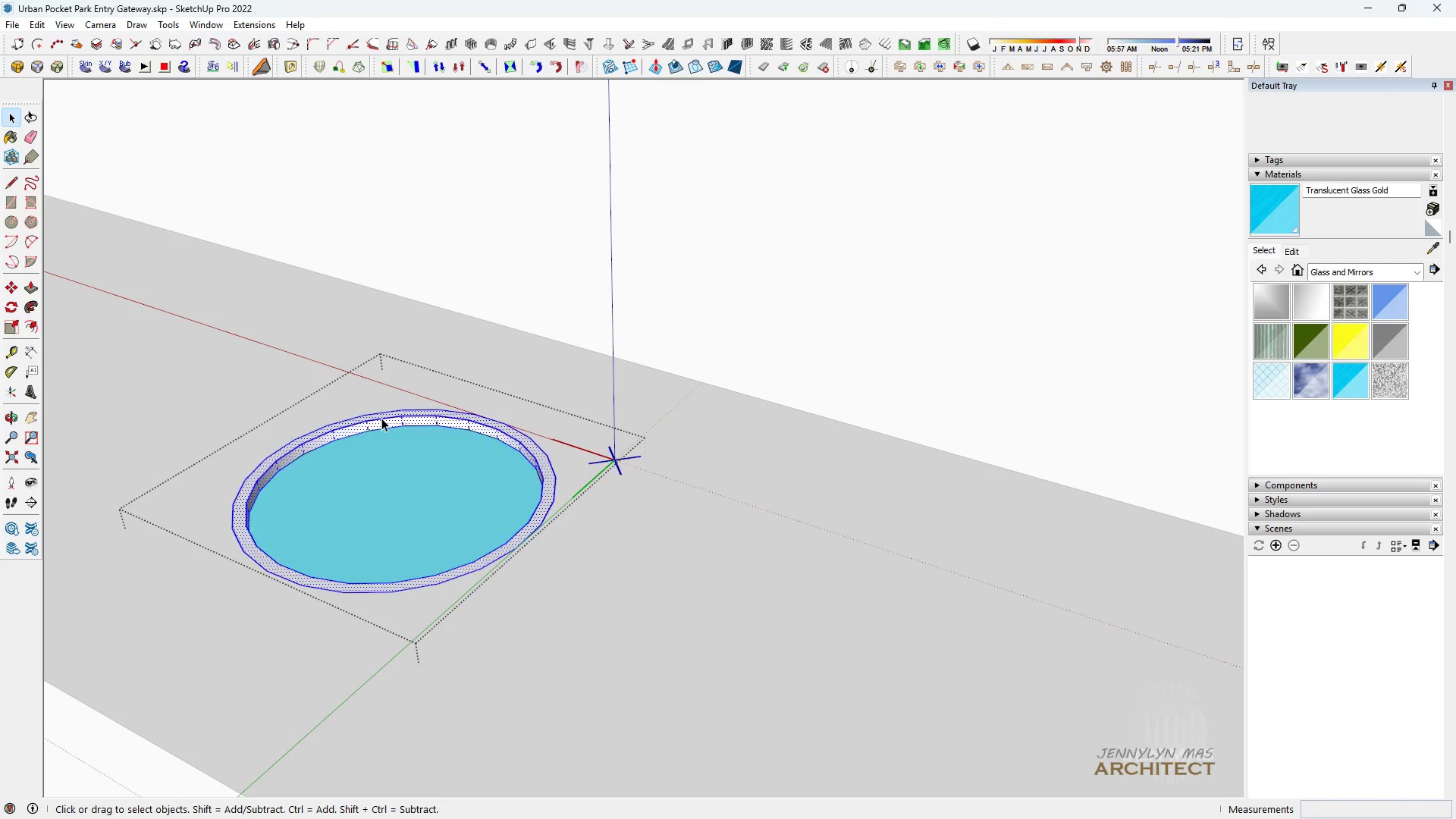 
triple_click([381, 418])
 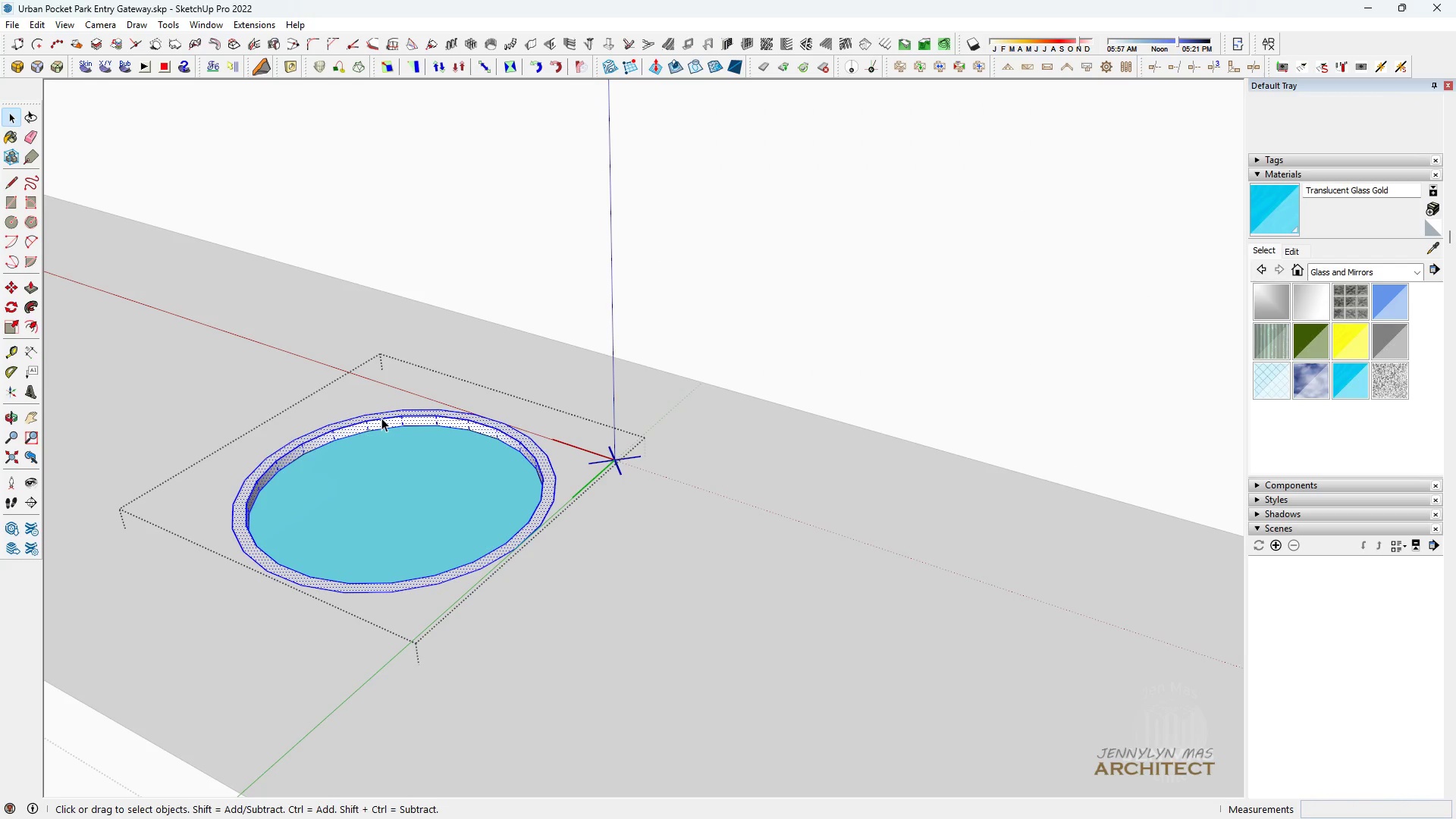 
triple_click([381, 418])
 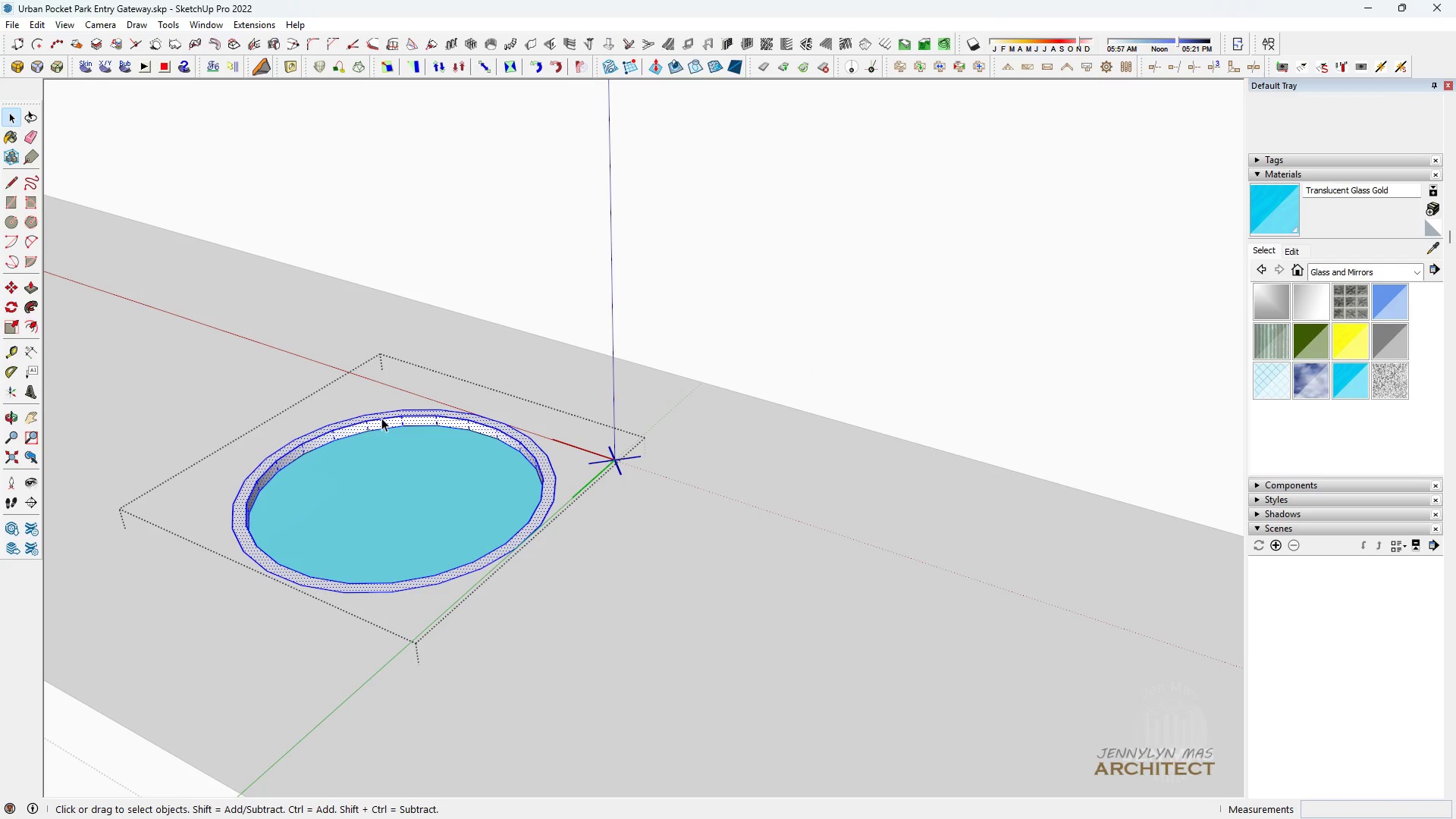 
triple_click([381, 418])
 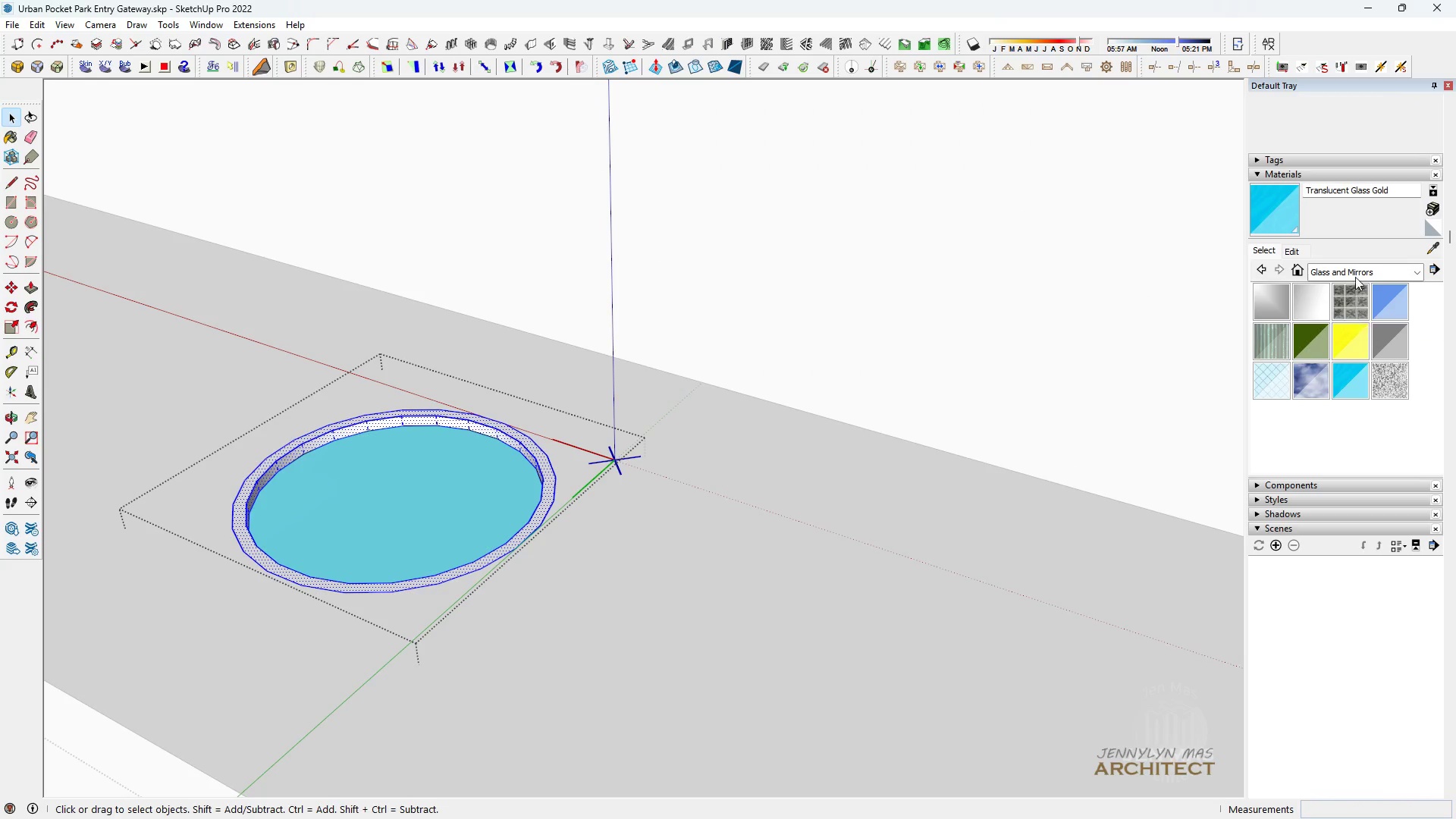 
left_click([1355, 273])
 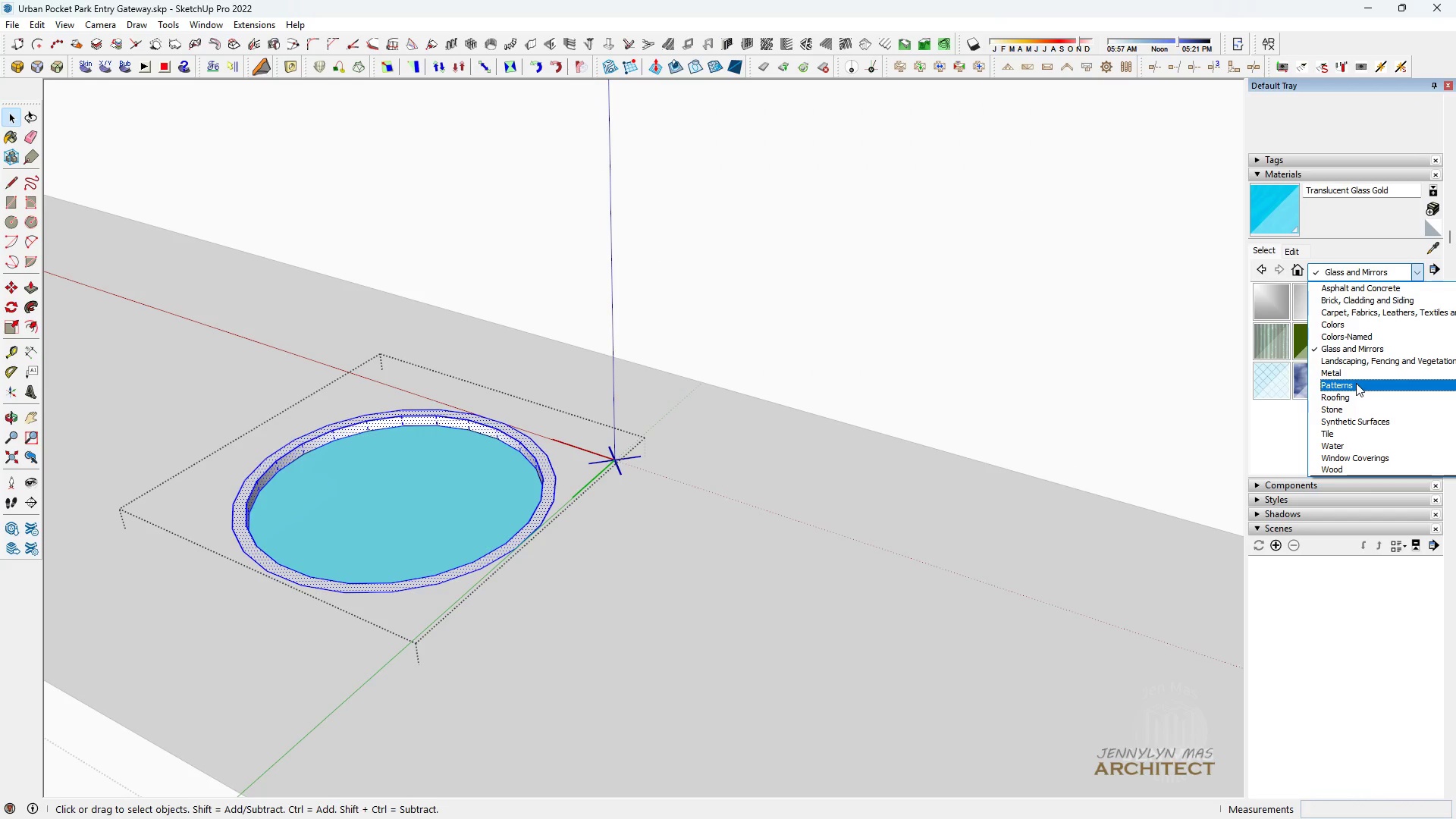 
left_click([1357, 372])
 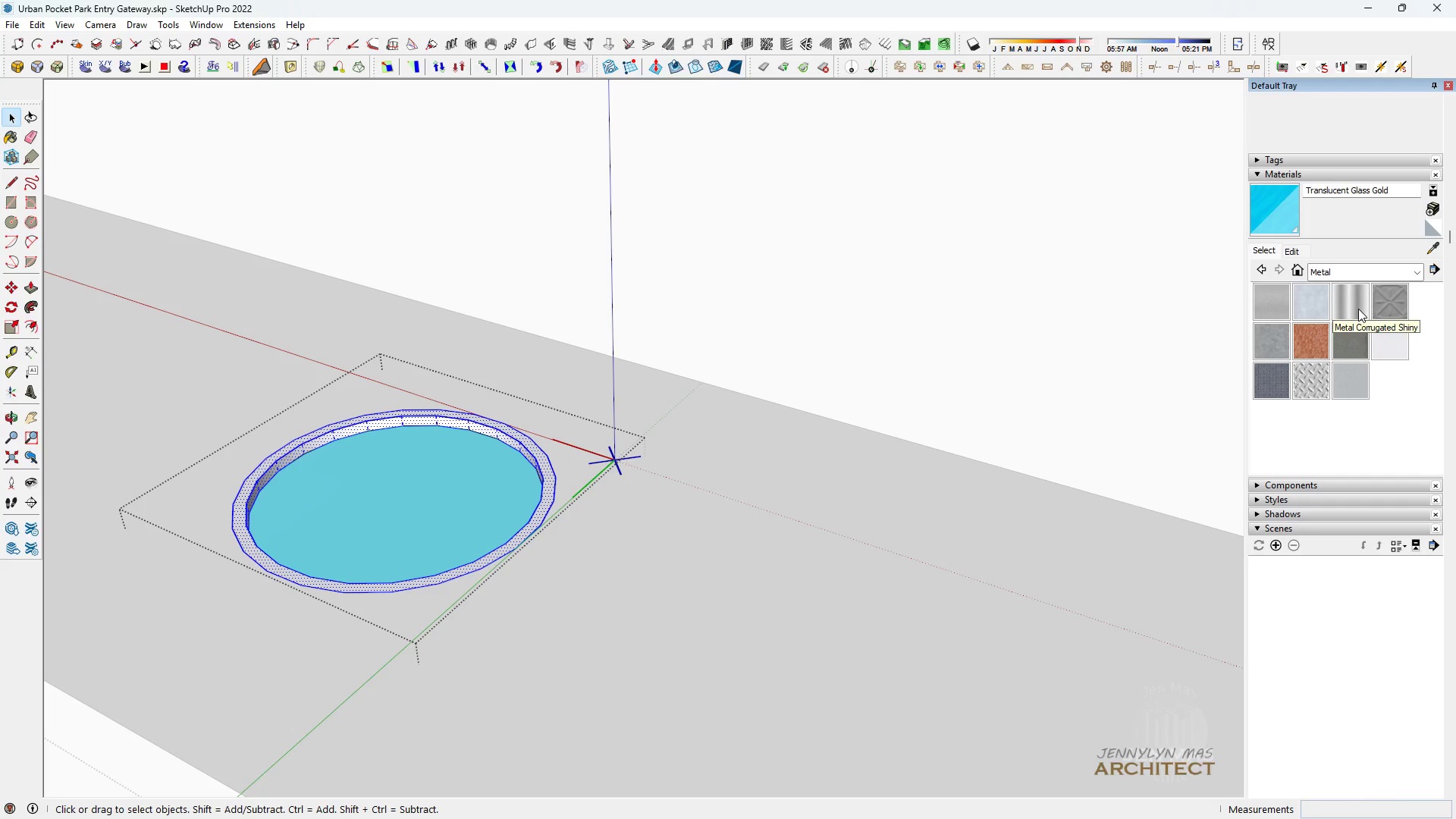 
left_click([1358, 309])
 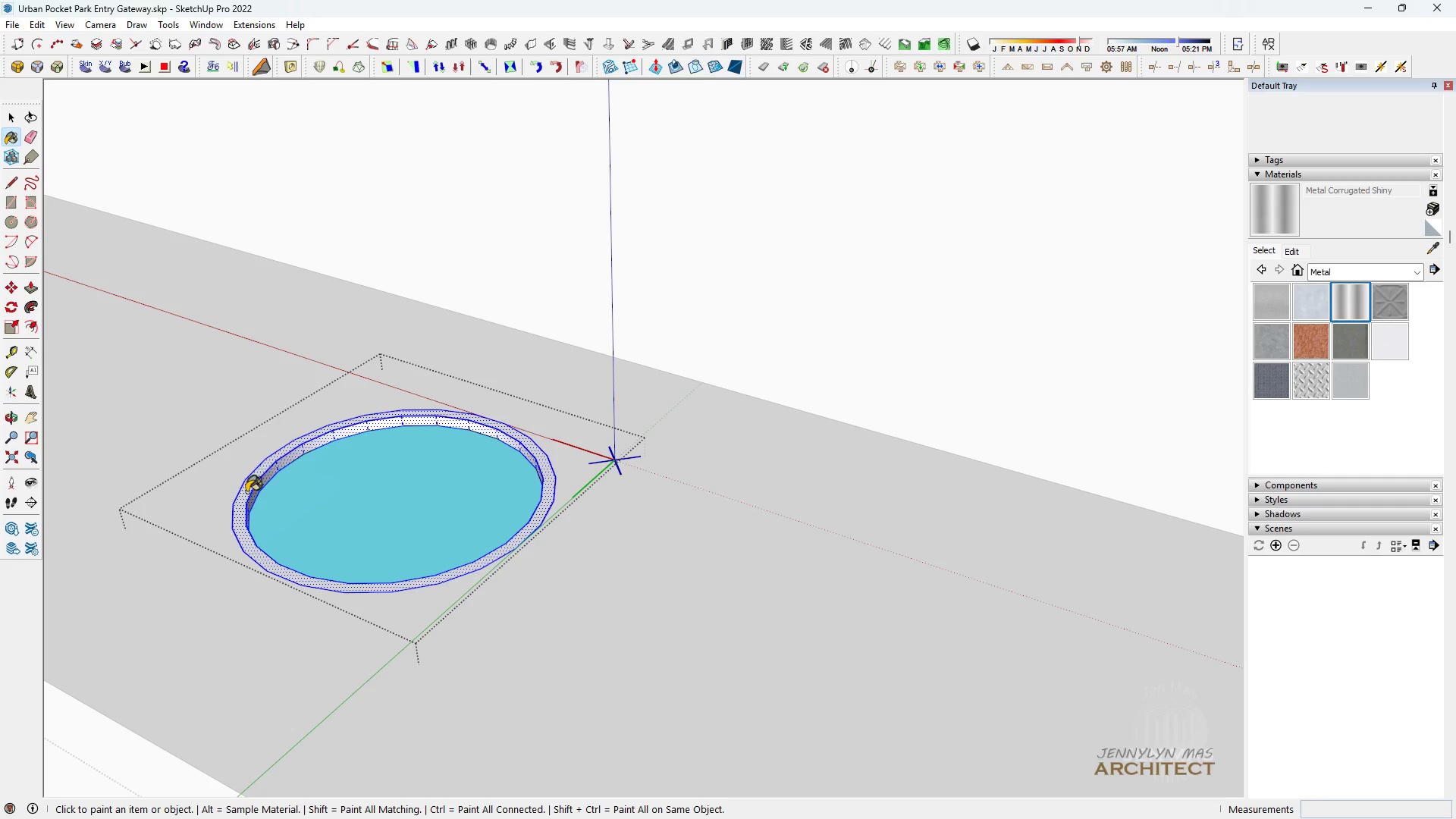 
double_click([247, 493])
 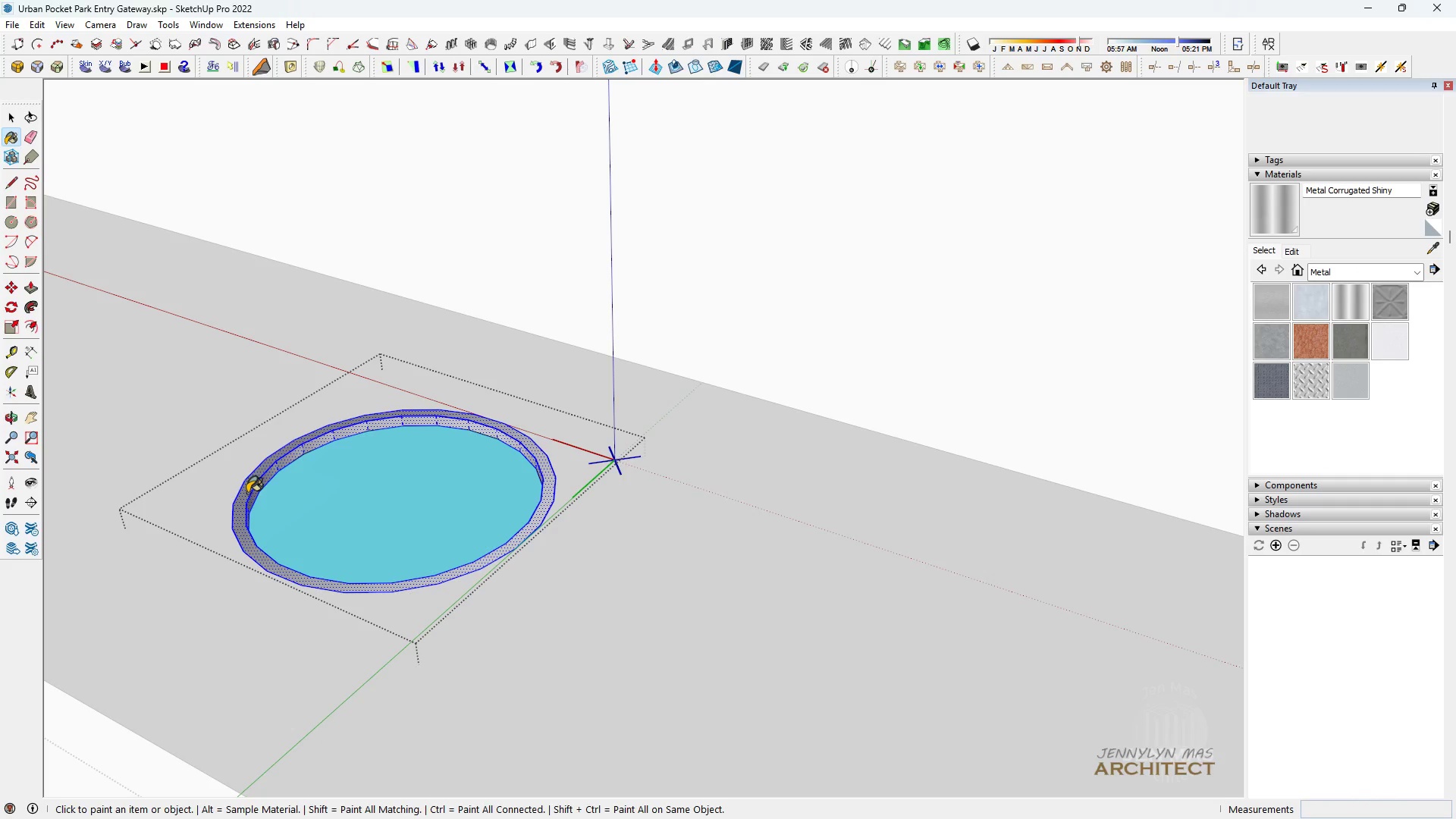 
triple_click([247, 493])
 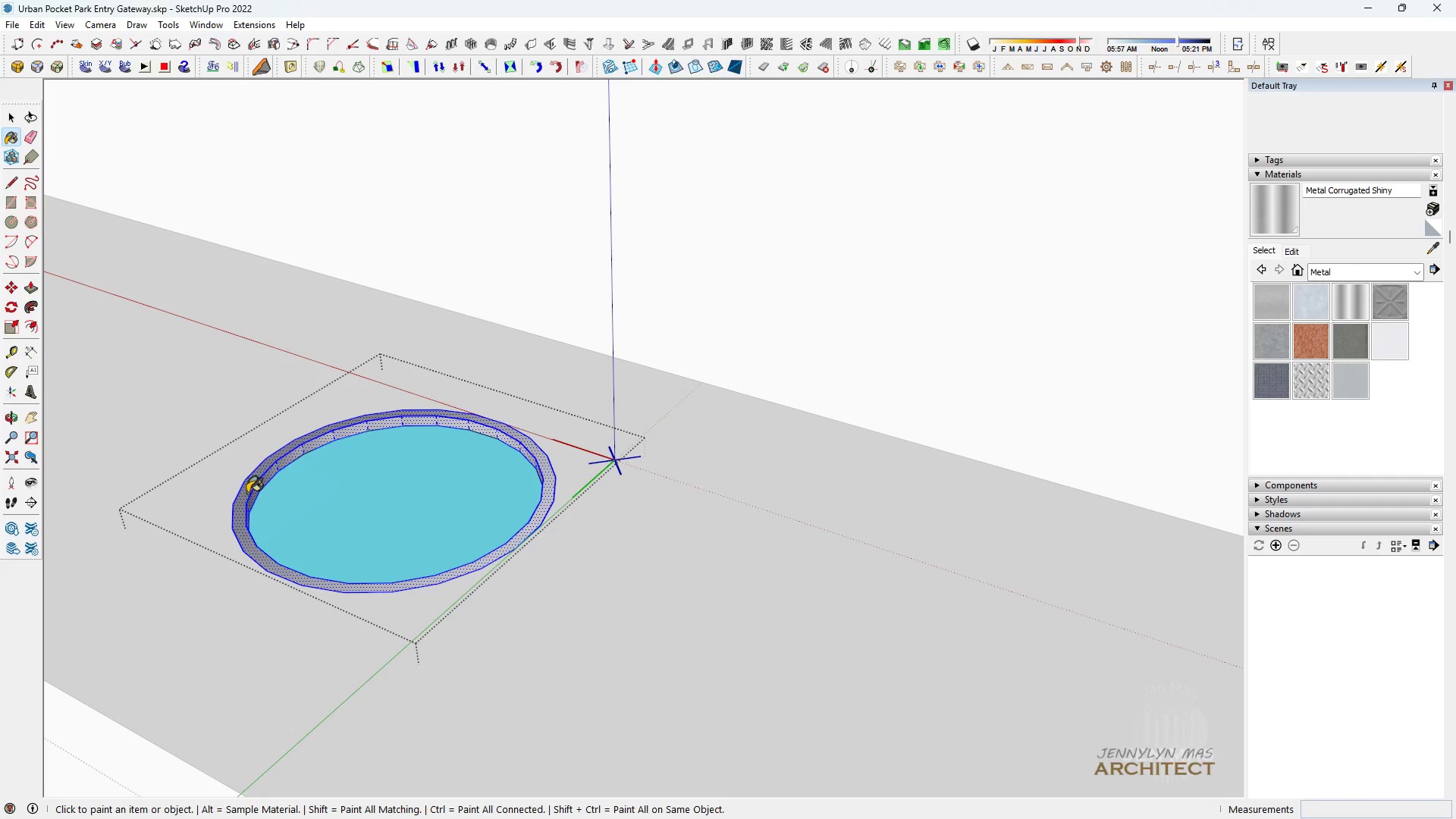 
triple_click([247, 493])
 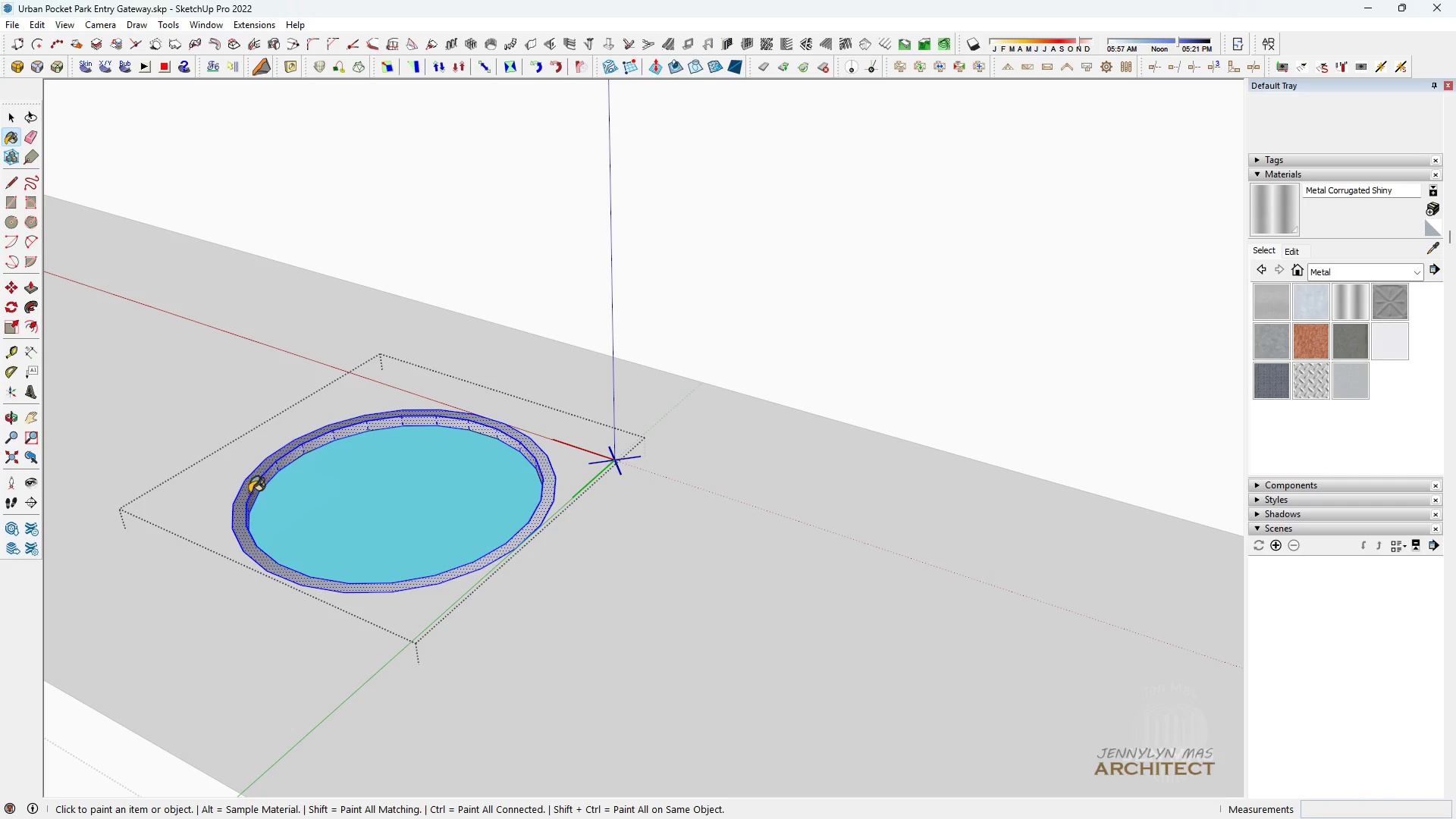 
triple_click([247, 493])
 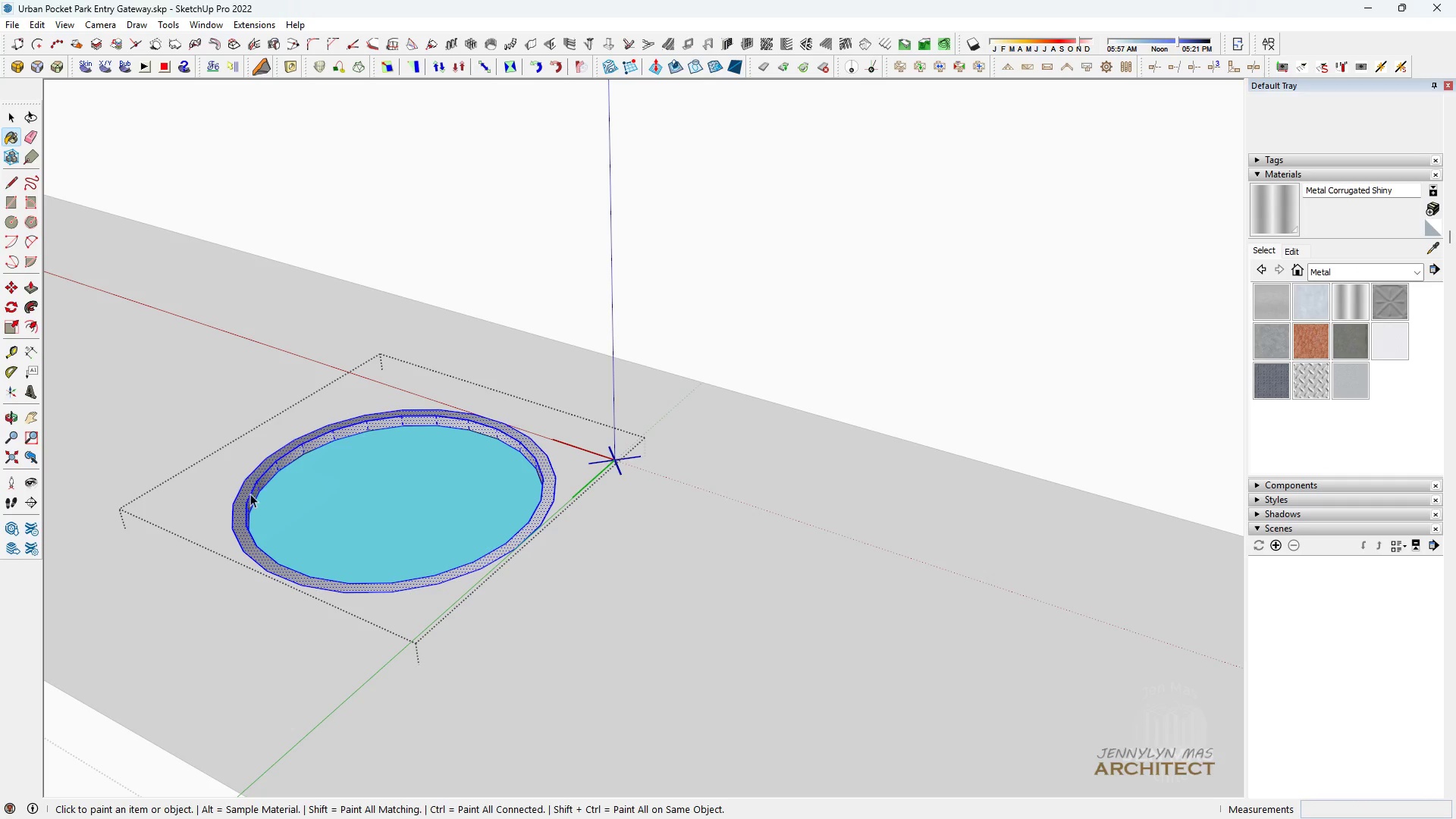 
type( )
key(Escape)
type(1)
key(Escape)
key(Escape)
key(Escape)
type( HH )
 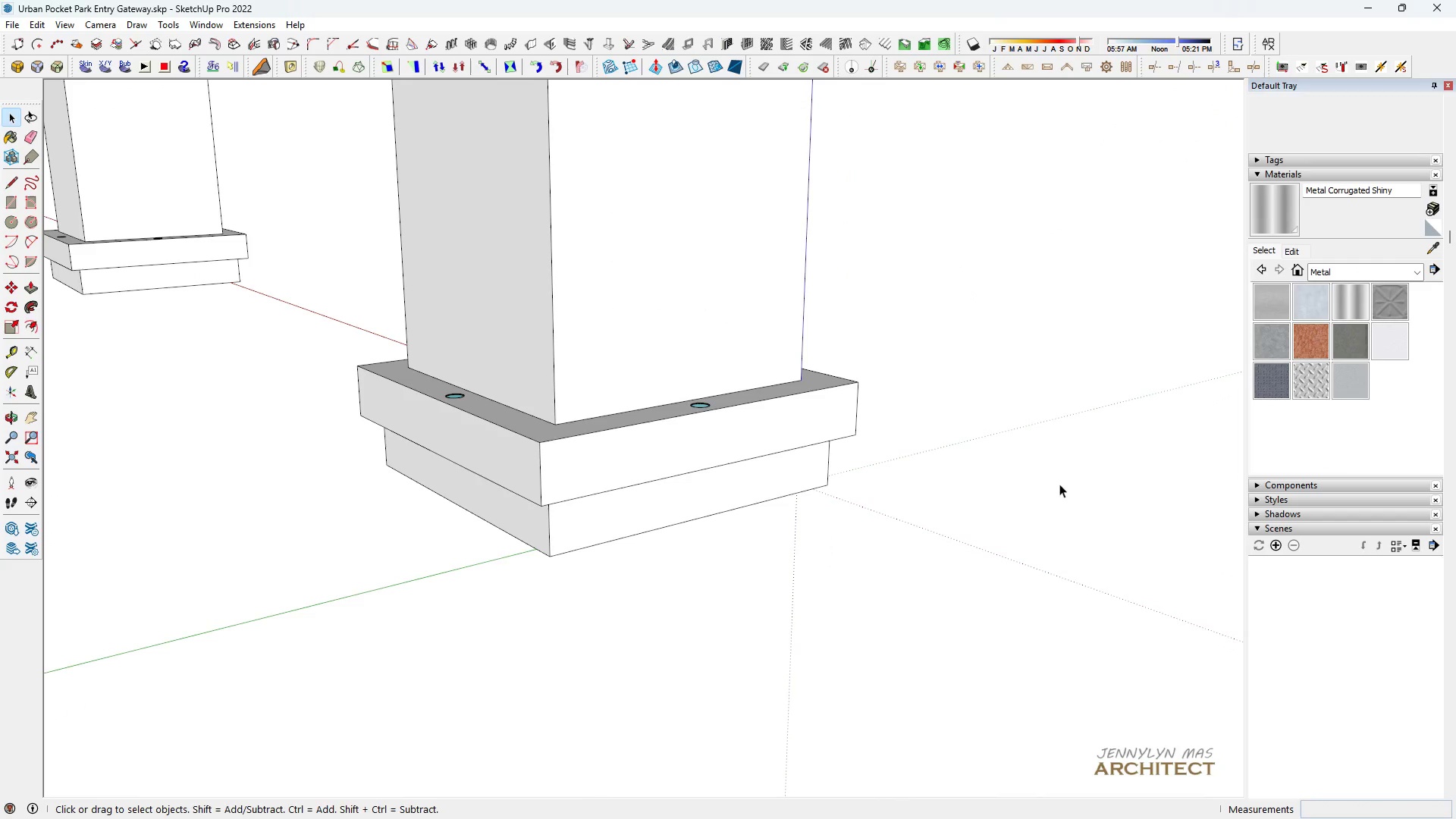 
scroll: coordinate [665, 408], scroll_direction: down, amount: 29.0
 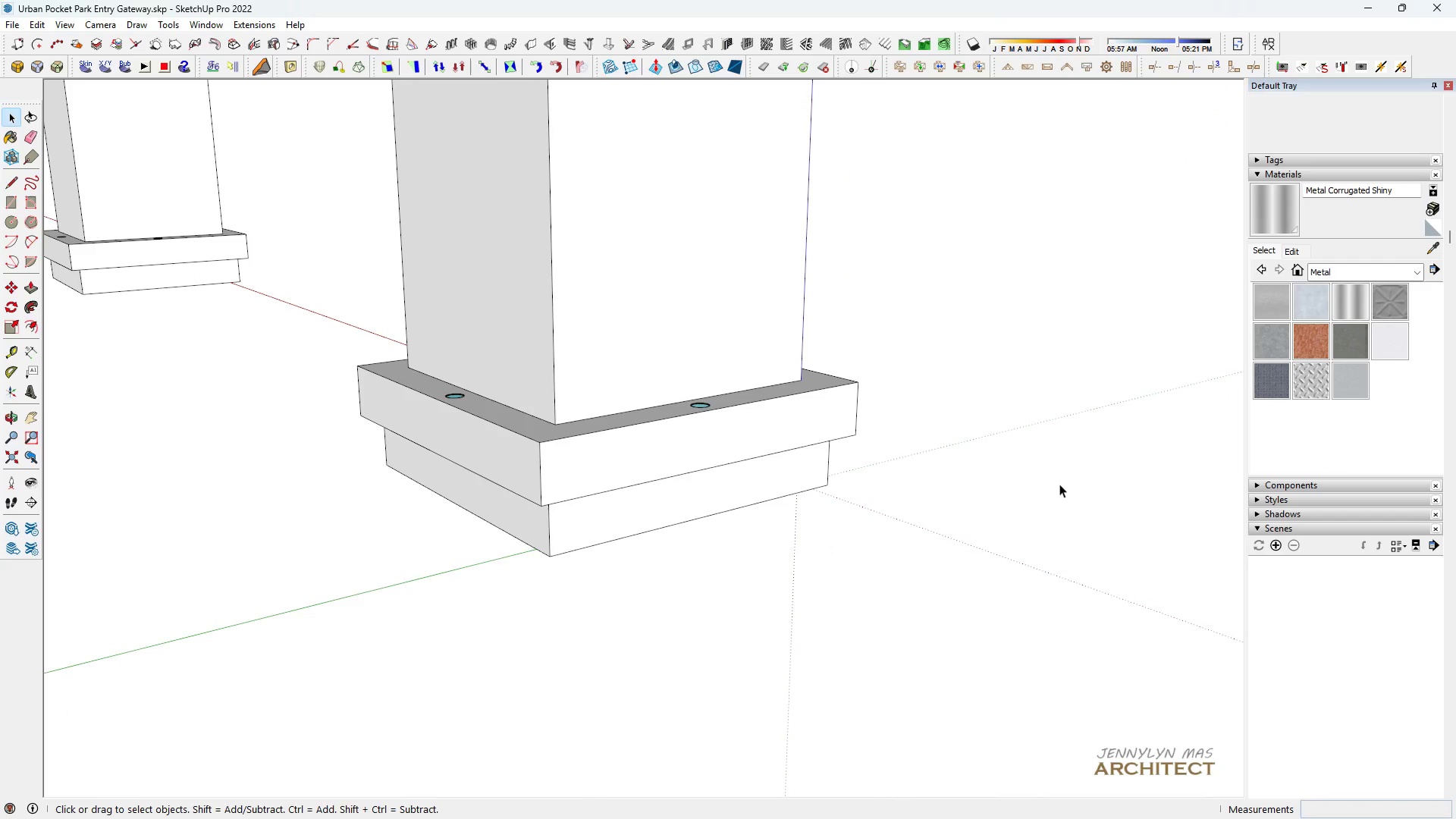 
double_click([1059, 484])
 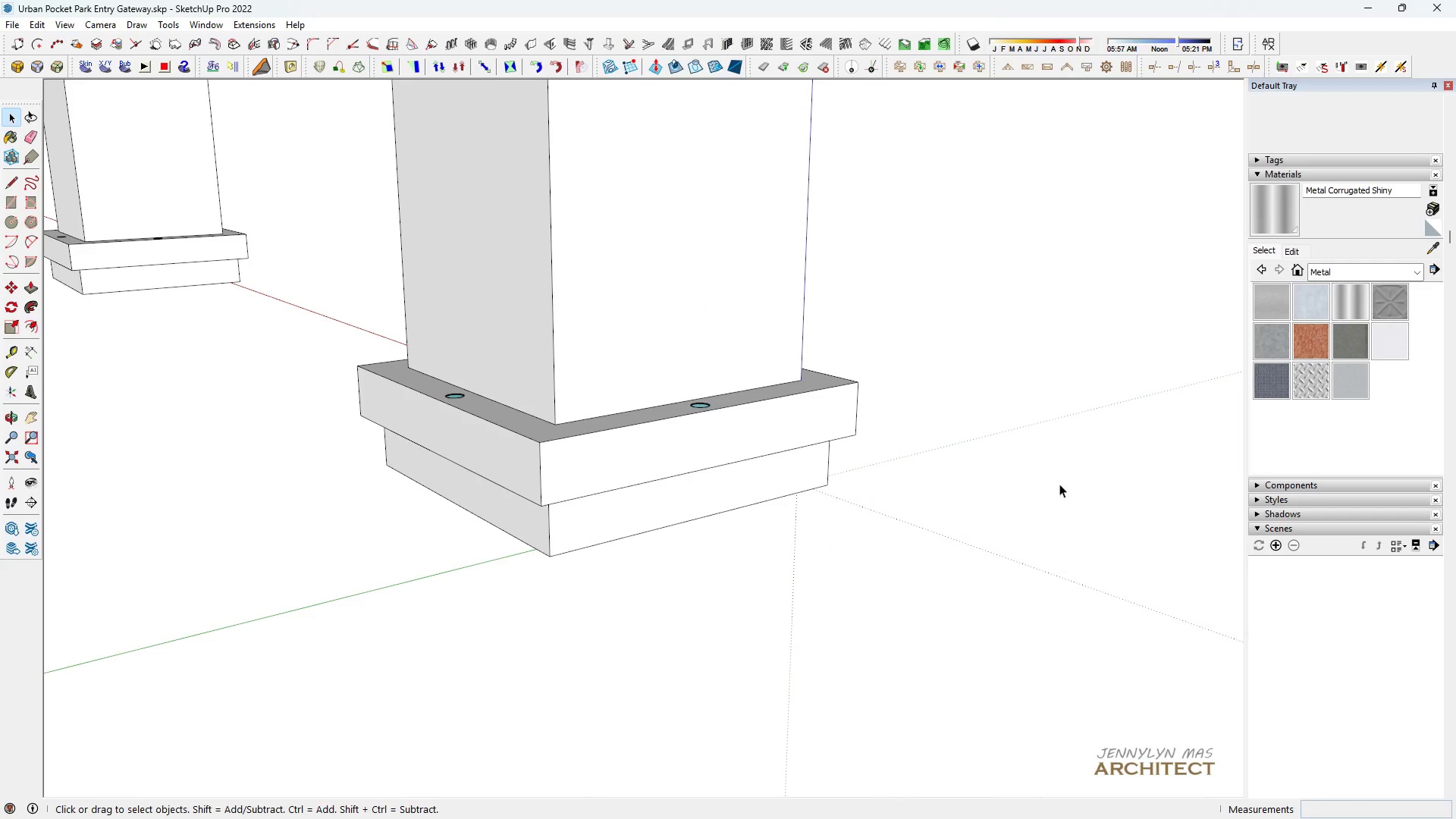 
triple_click([1059, 484])
 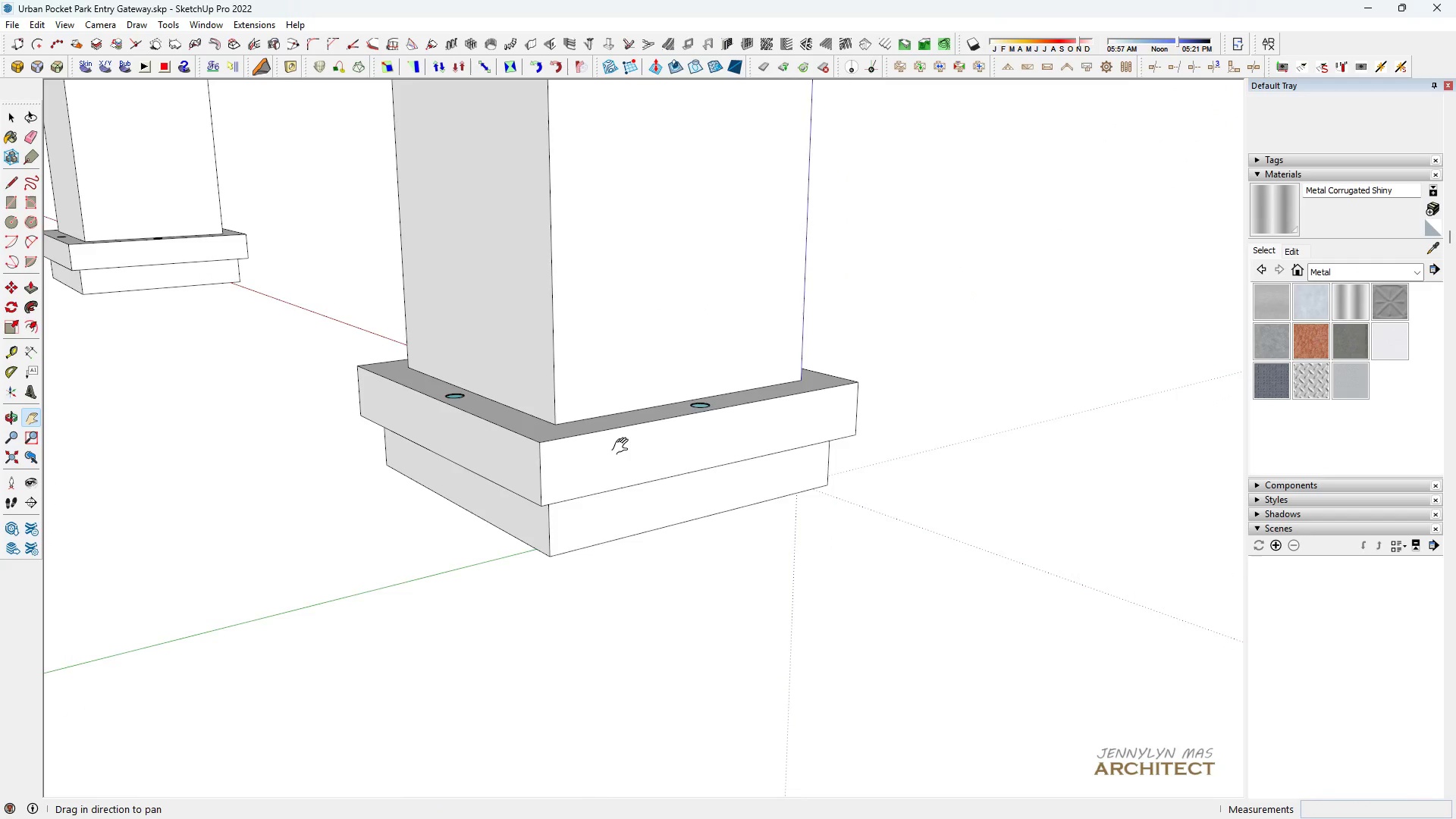 
type(HHHH)
 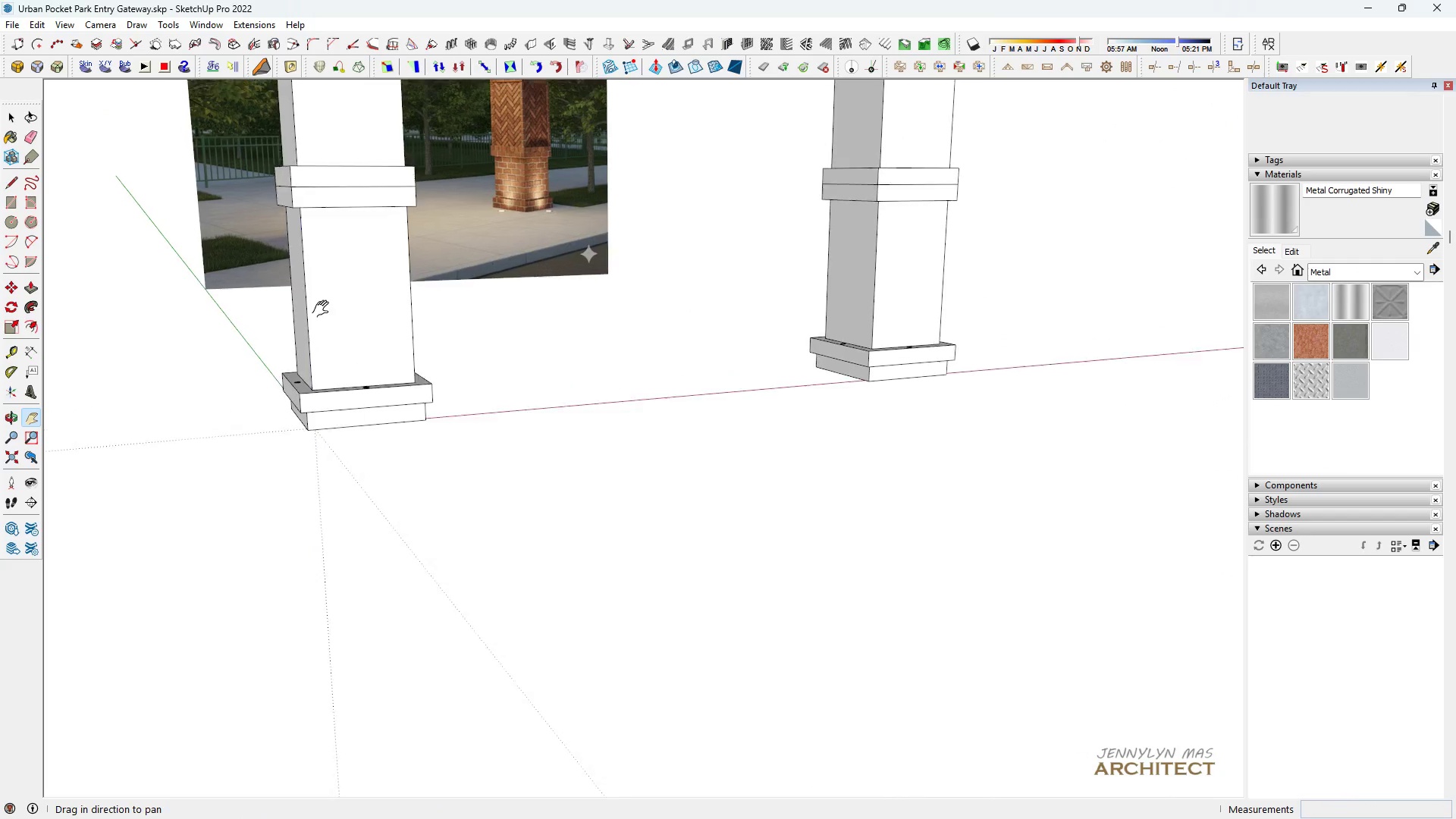 
scroll: coordinate [526, 427], scroll_direction: down, amount: 8.0
 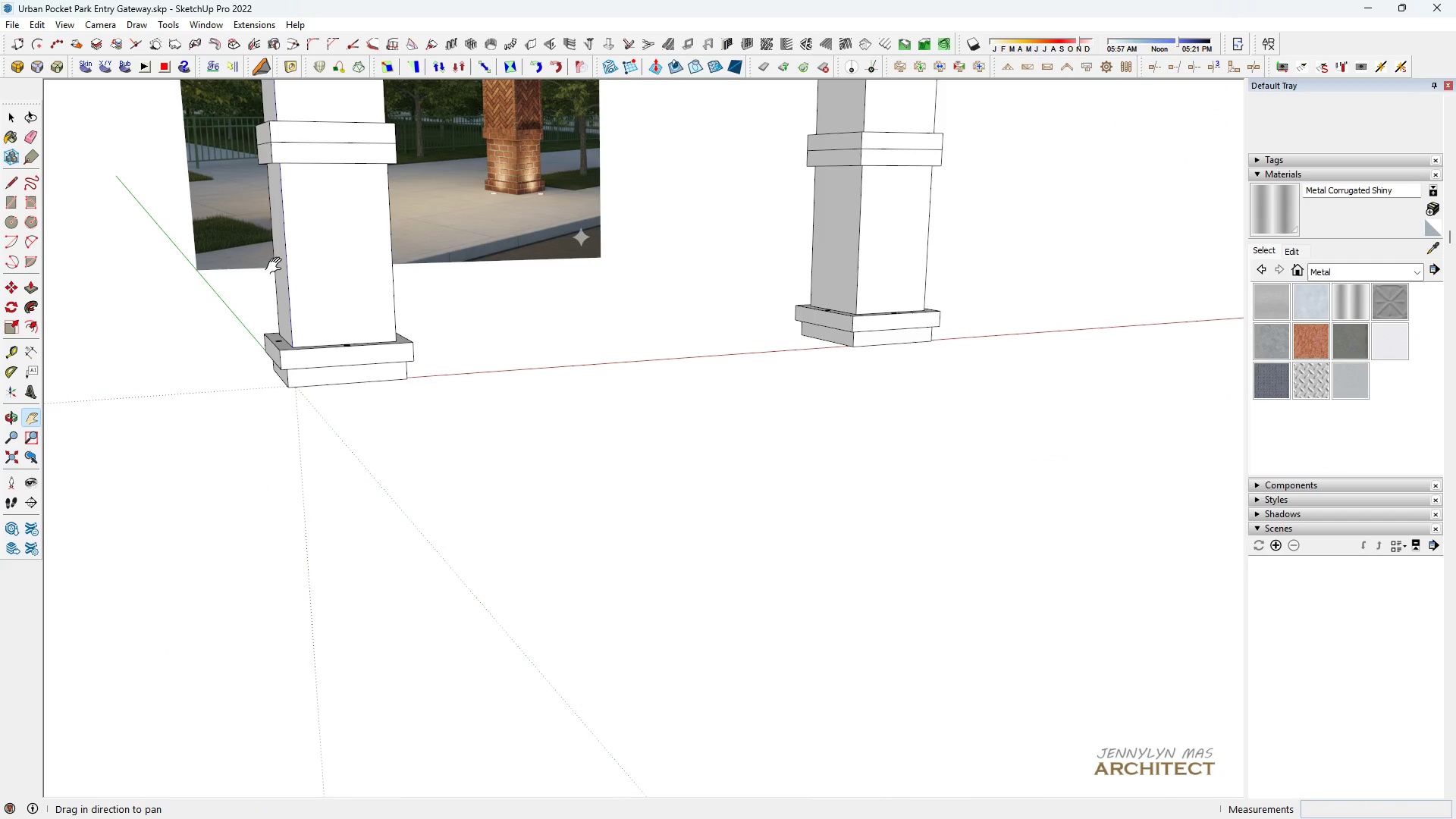 
left_click_drag(start_coordinate=[302, 262], to_coordinate=[390, 454])
 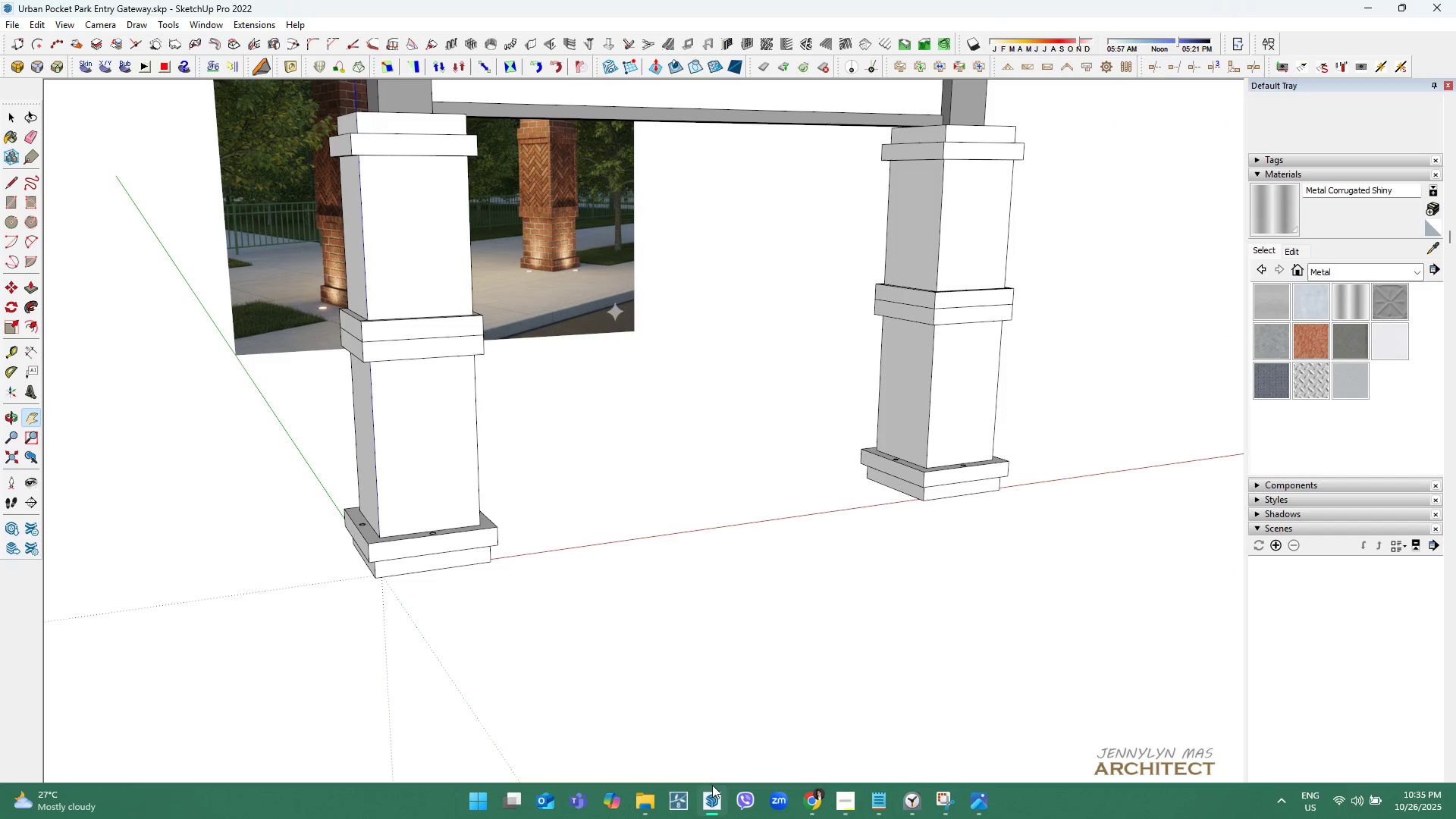 
left_click([719, 802])